 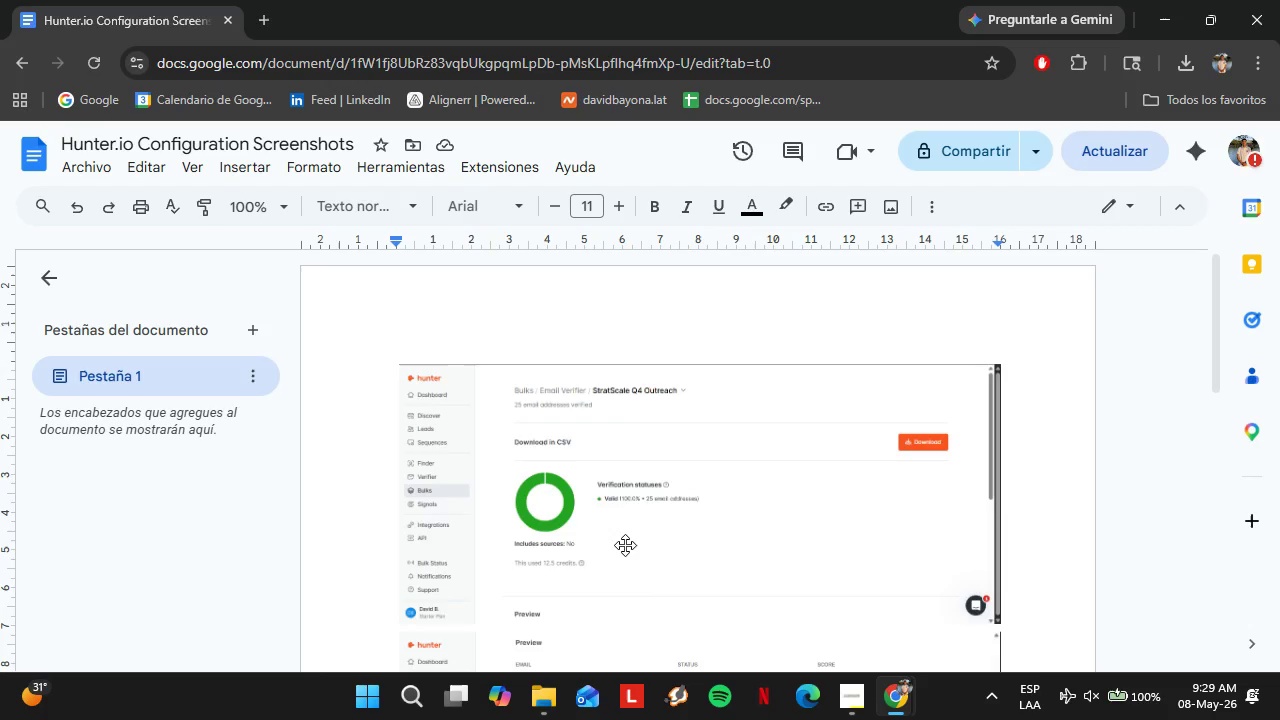 
left_click([828, 601])
 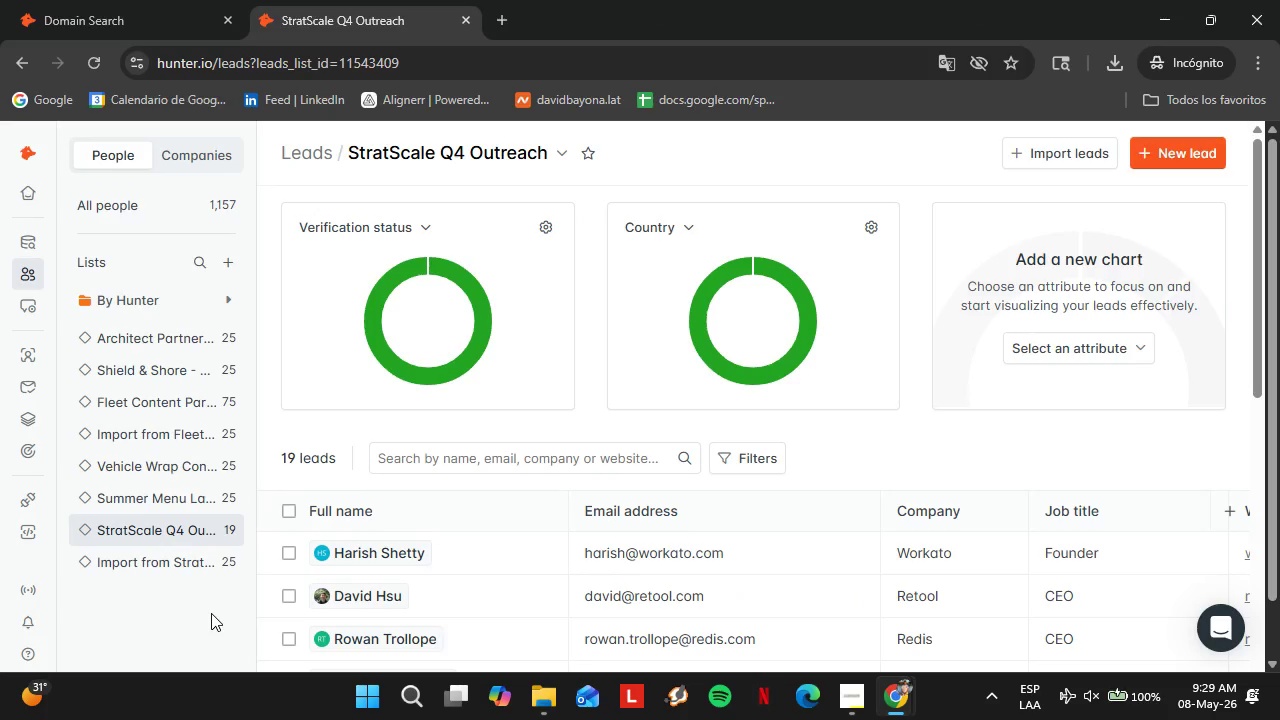 
wait(10.2)
 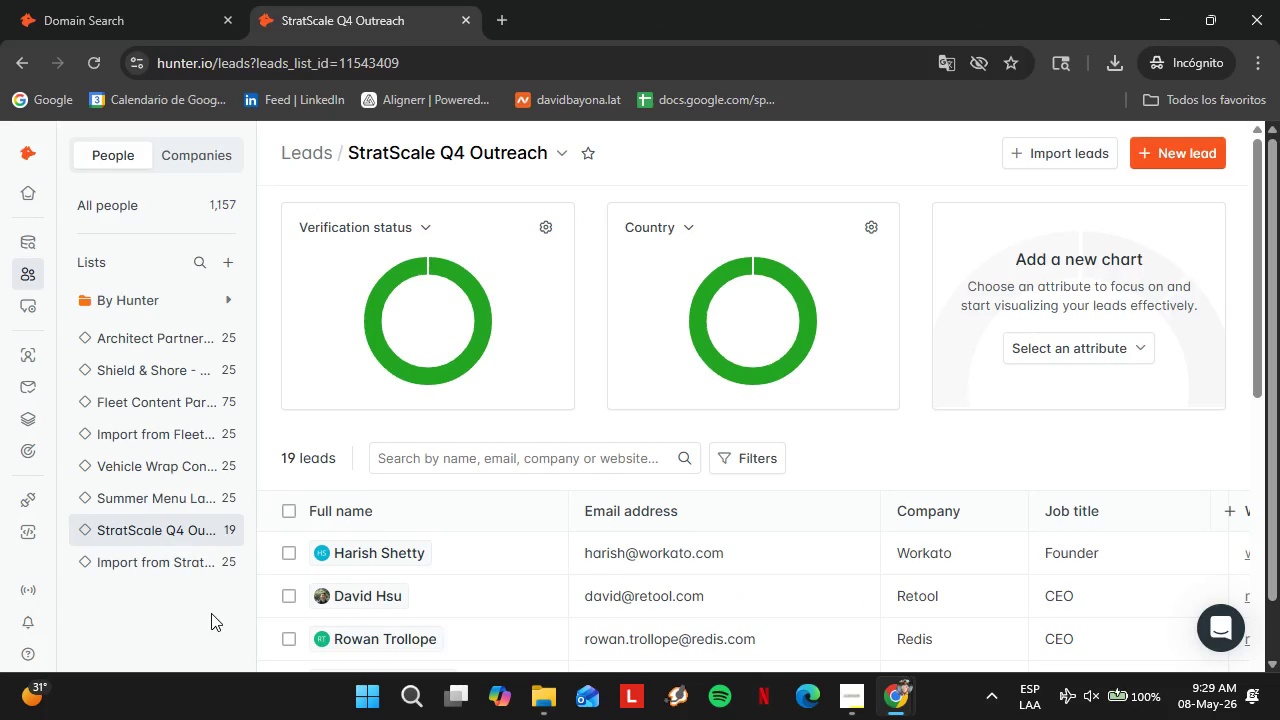 
left_click([139, 0])
 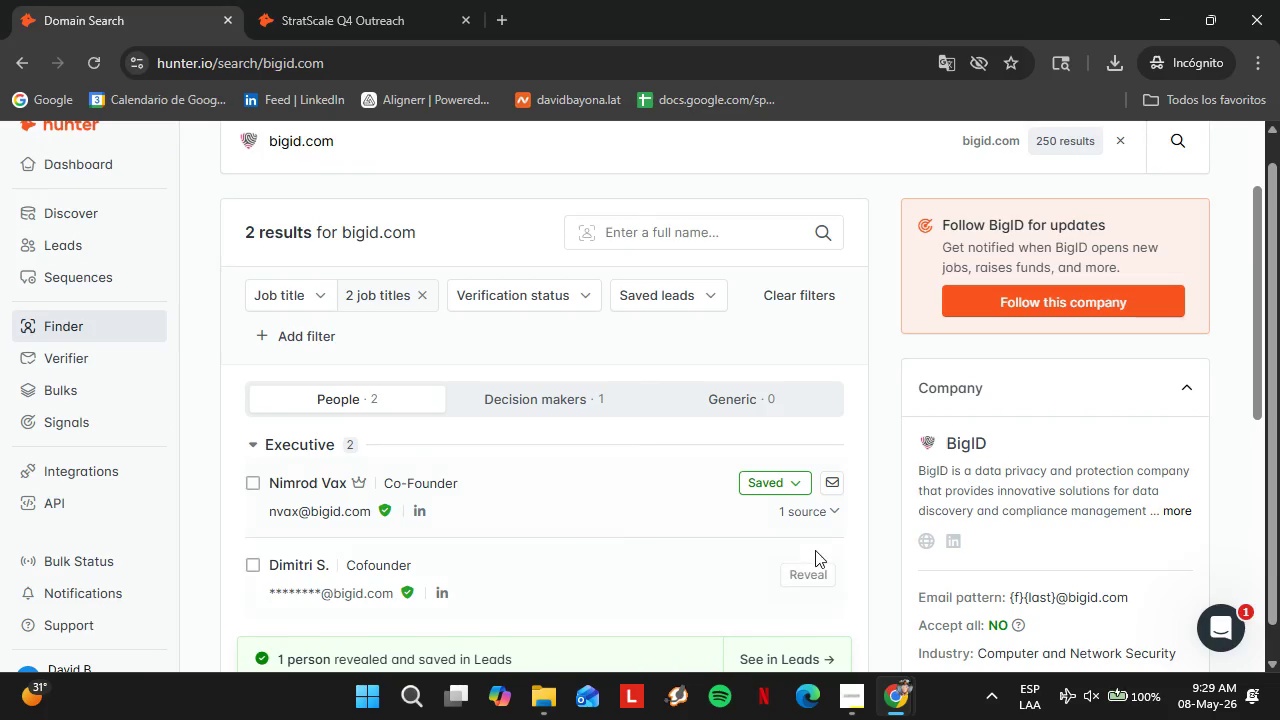 
left_click([801, 575])
 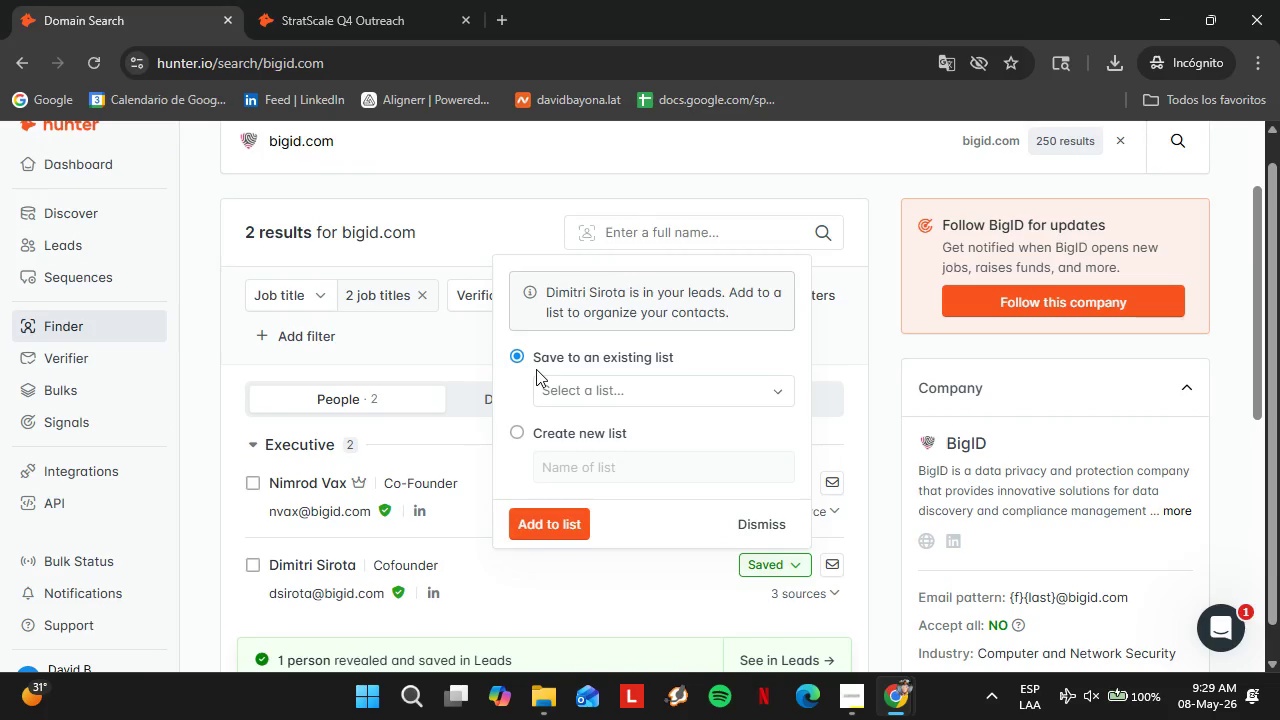 
left_click([564, 382])
 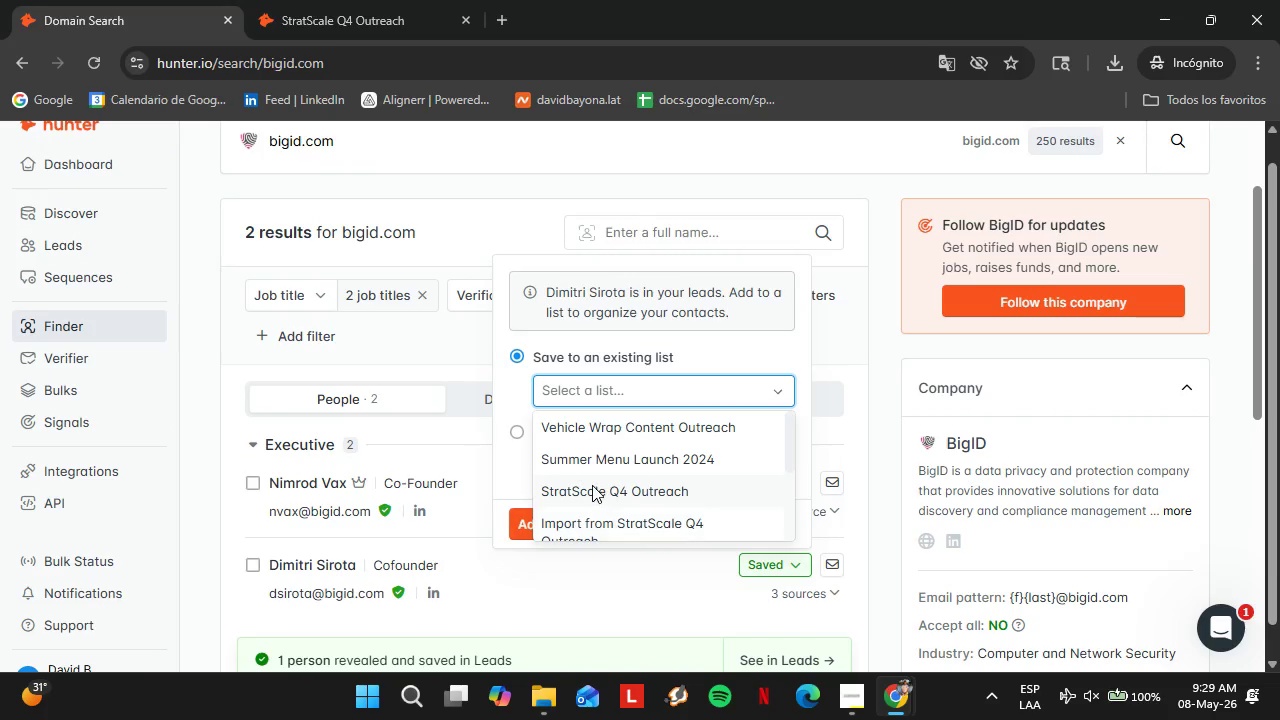 
left_click([592, 485])
 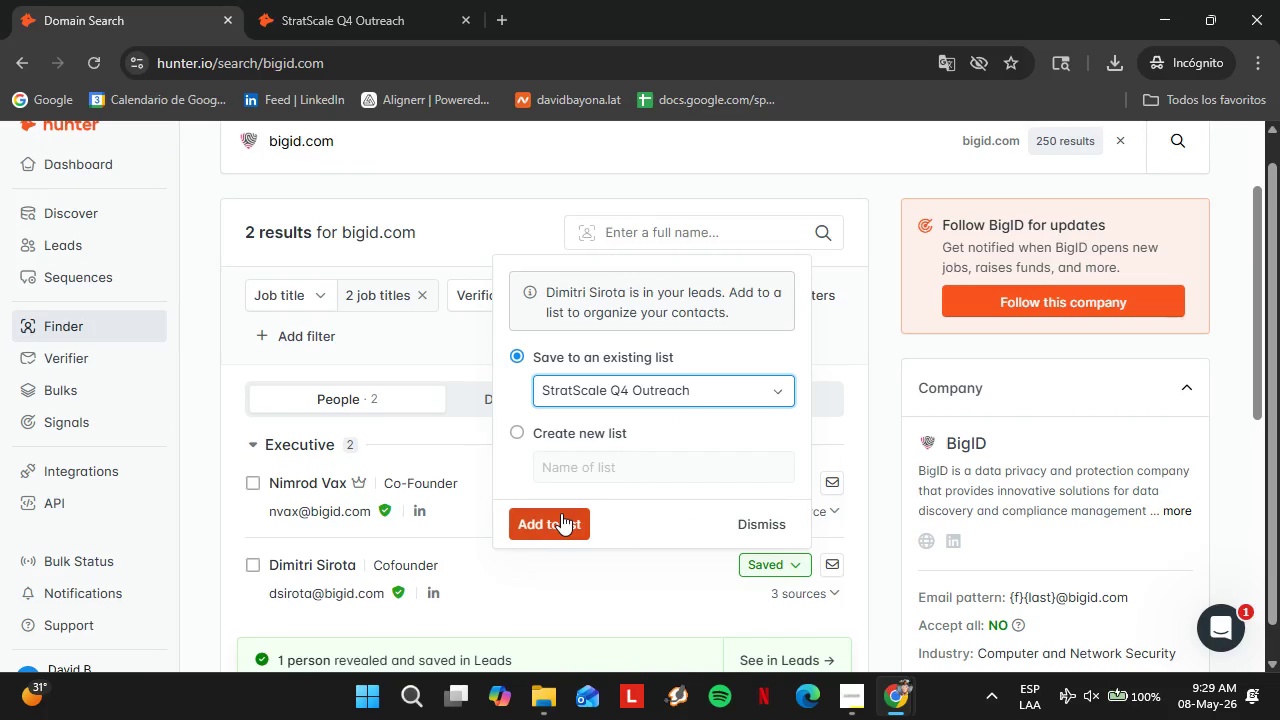 
left_click([561, 513])
 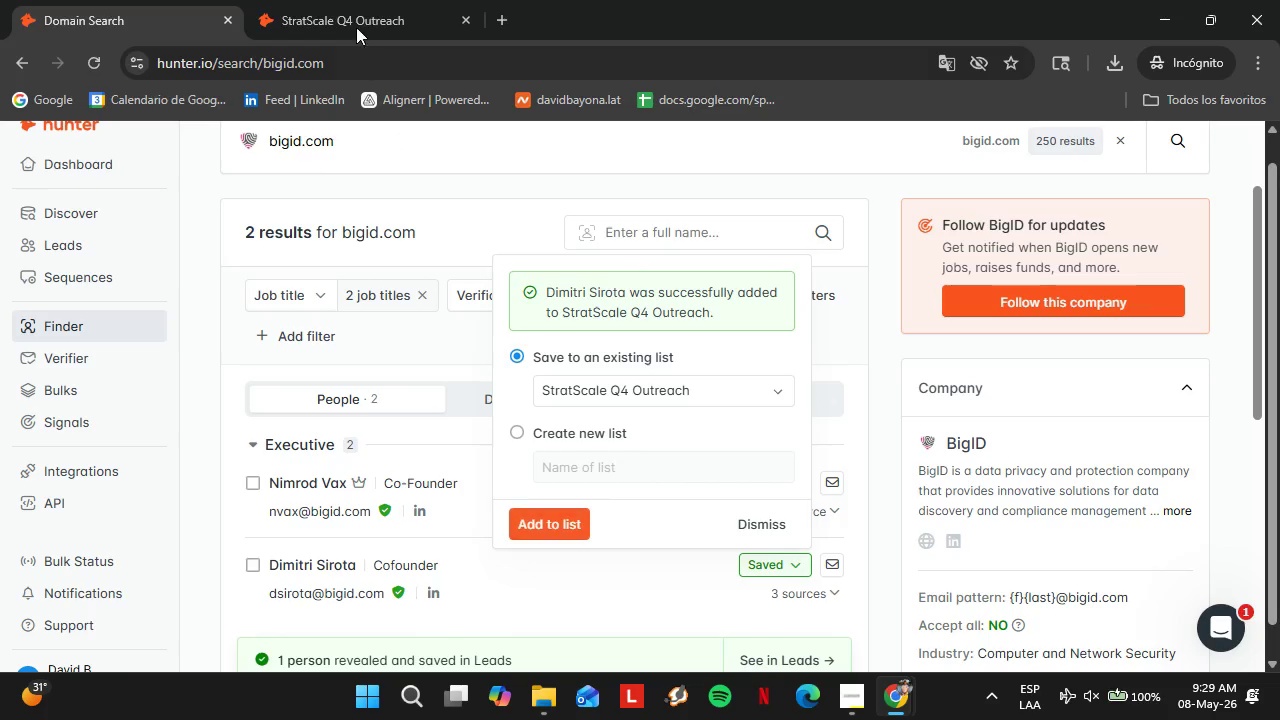 
left_click([347, 1])
 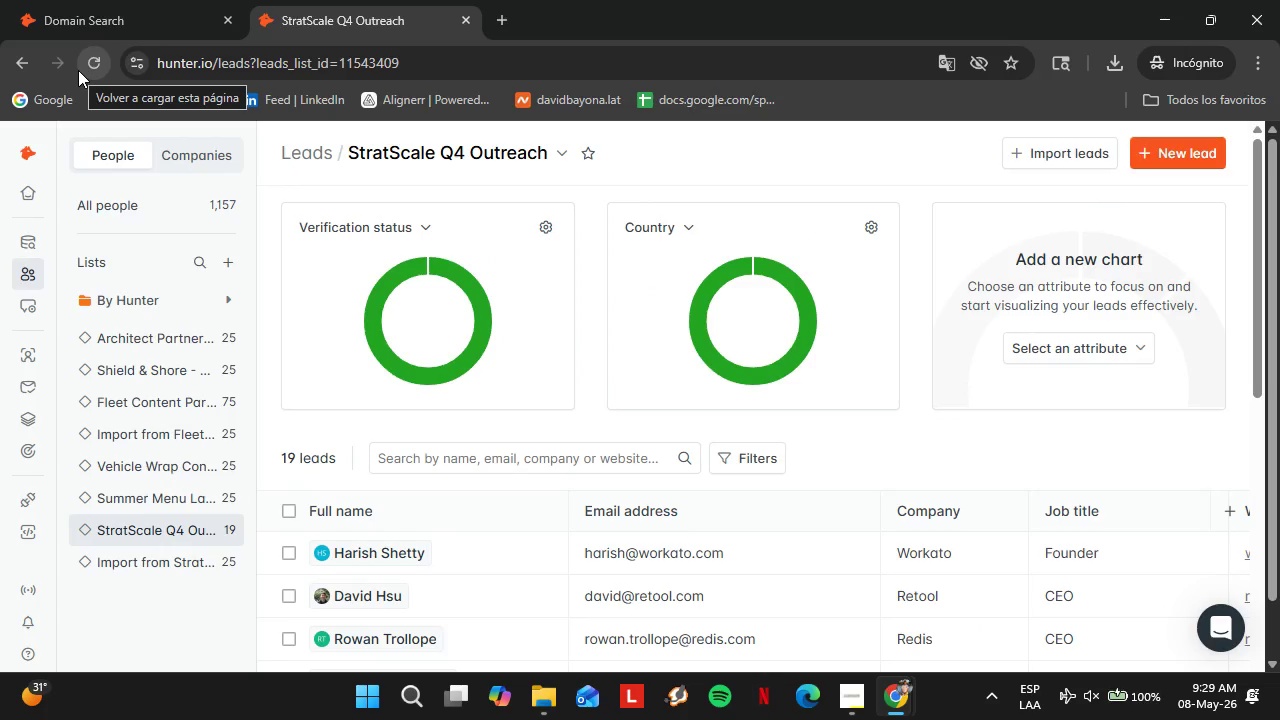 
wait(15.22)
 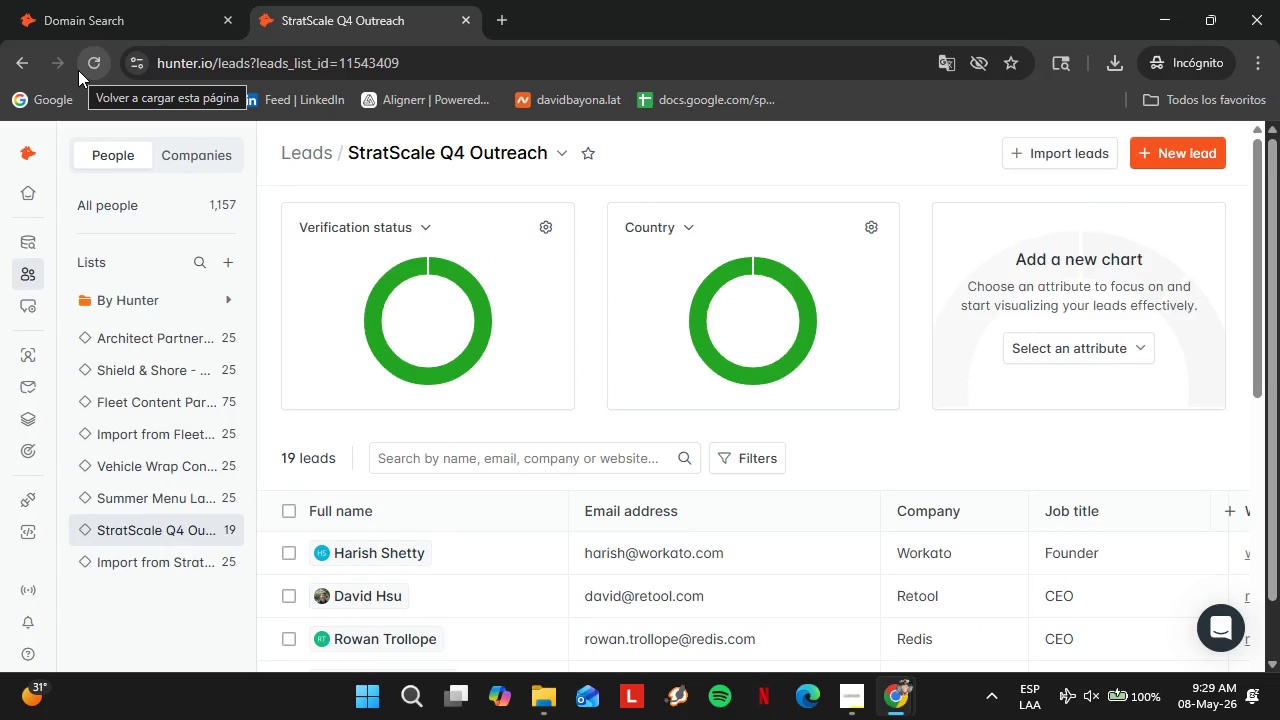 
scroll: coordinate [511, 397], scroll_direction: down, amount: 7.0
 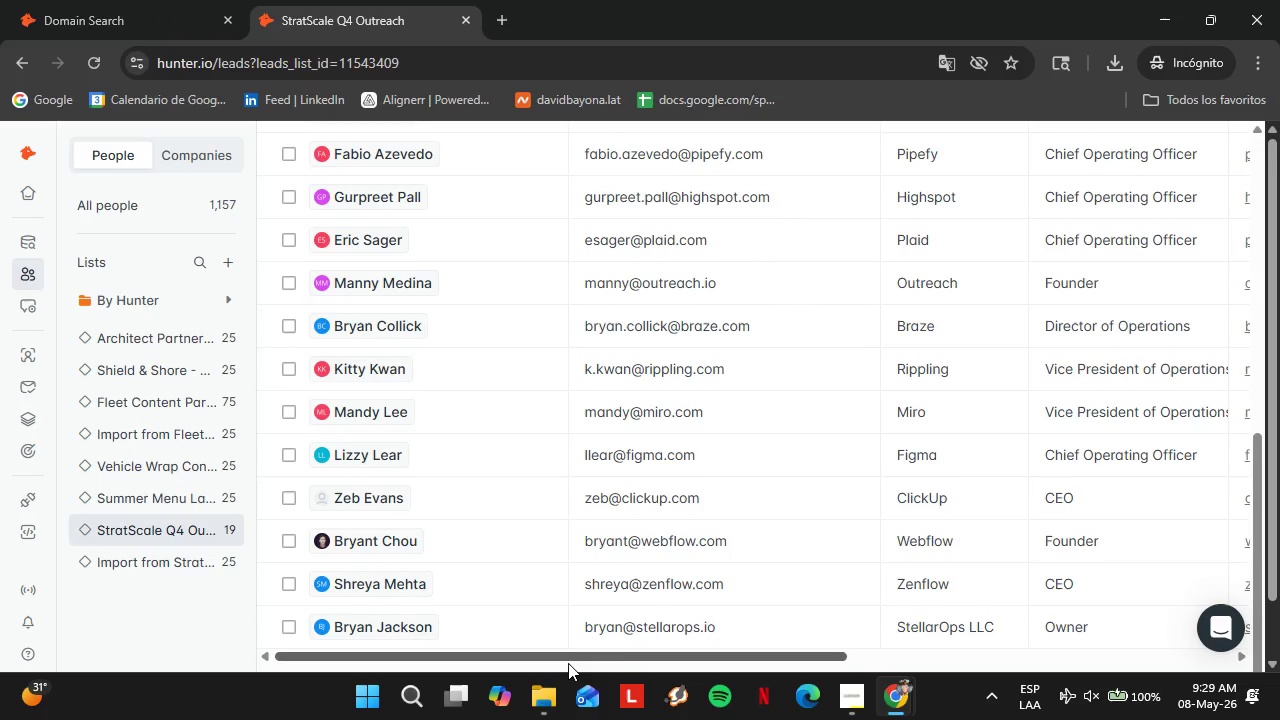 
left_click_drag(start_coordinate=[574, 651], to_coordinate=[949, 644])
 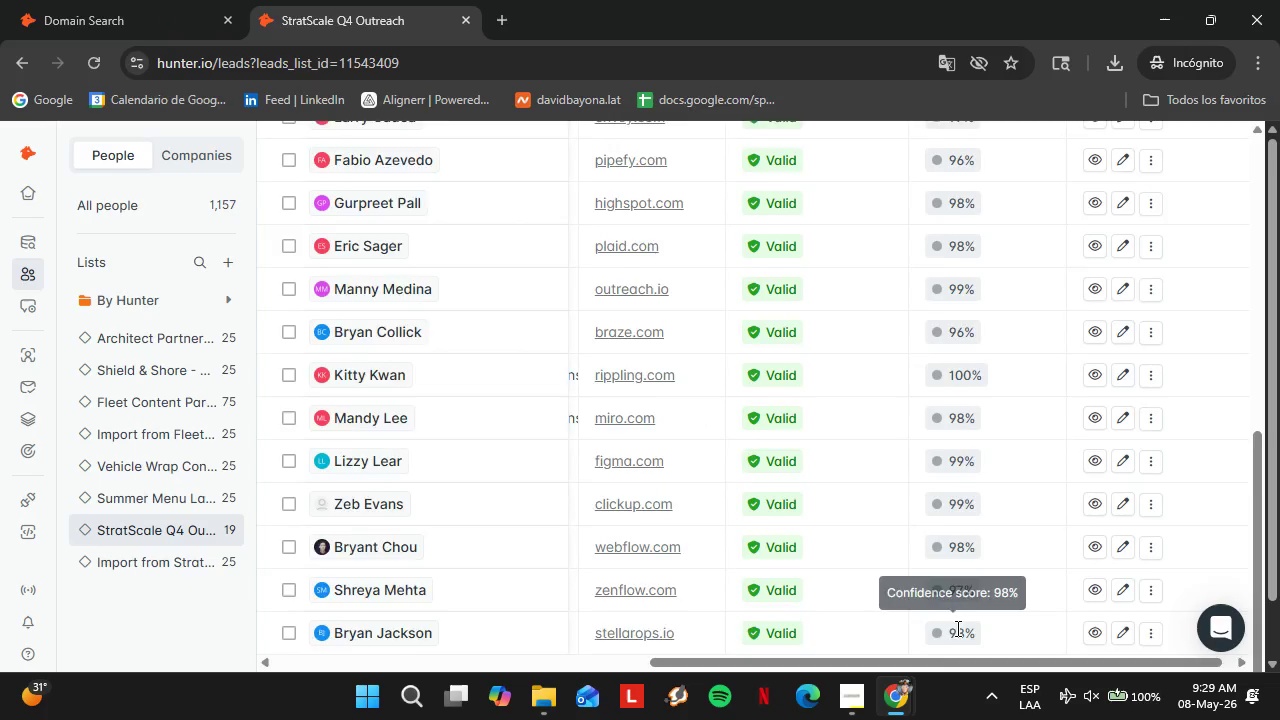 
scroll: coordinate [956, 626], scroll_direction: up, amount: 6.0
 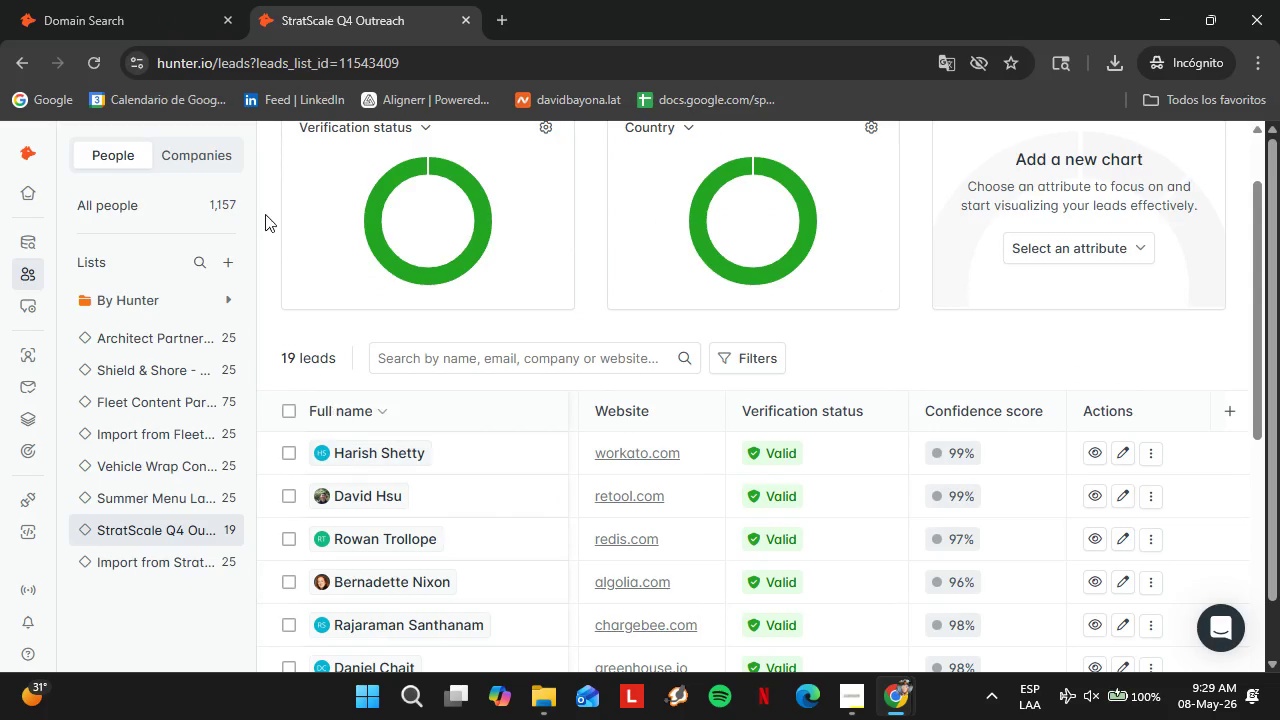 
left_click([174, 0])
 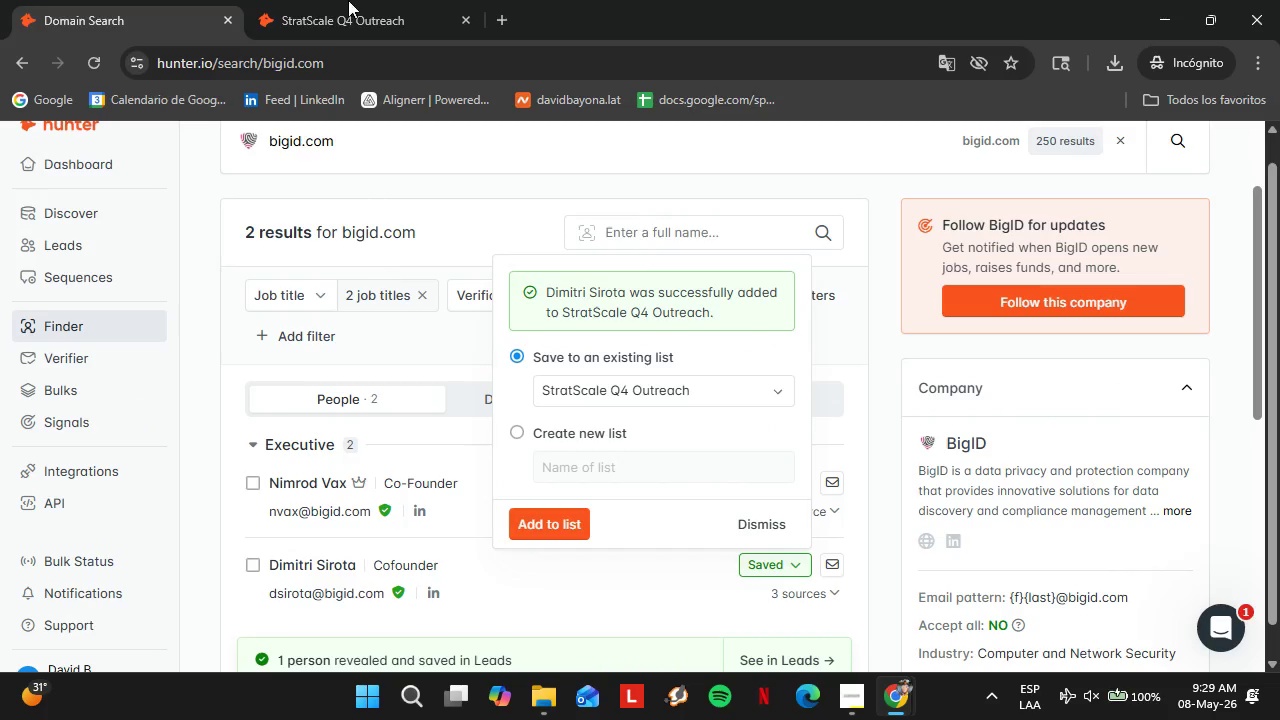 
left_click([337, 0])
 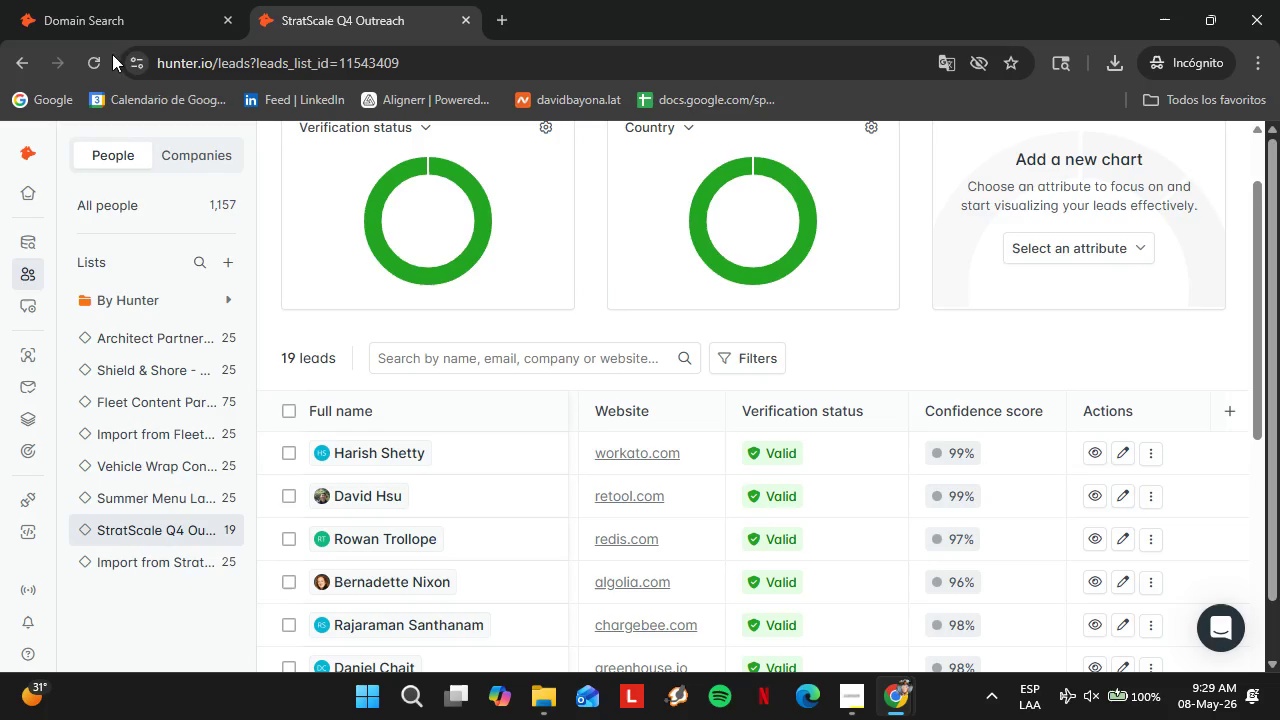 
left_click([98, 55])
 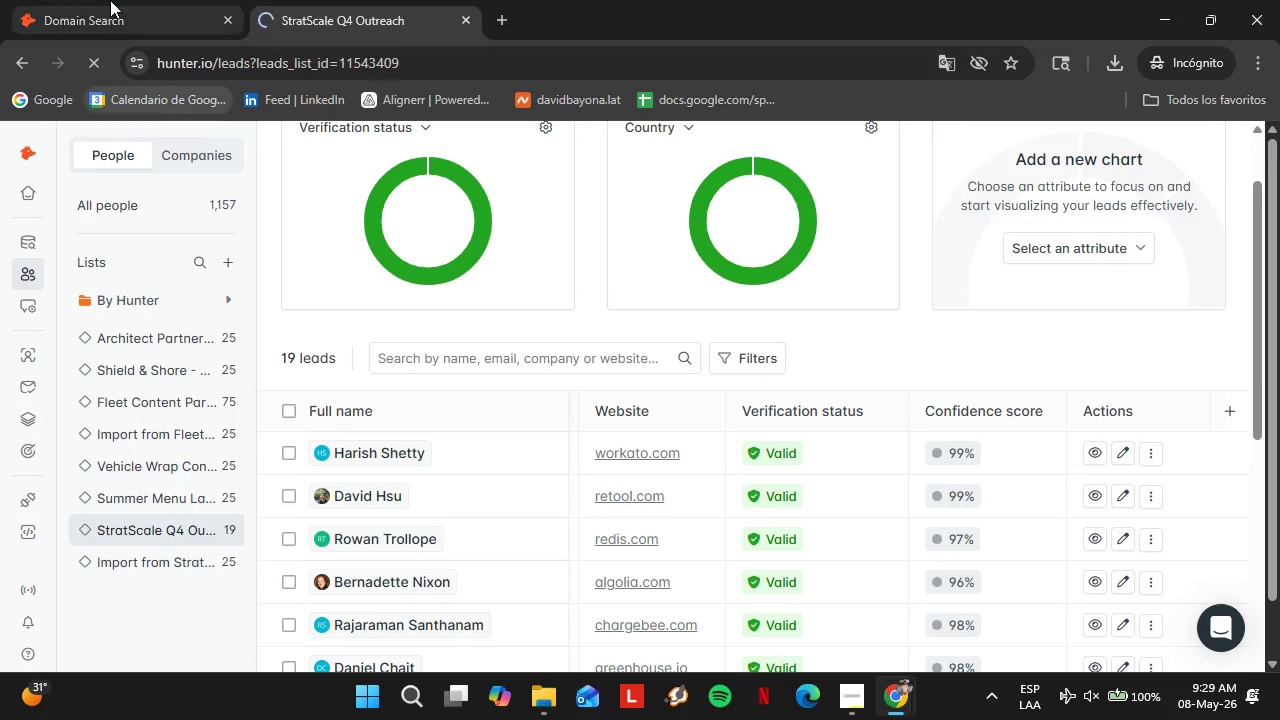 
left_click([109, 0])
 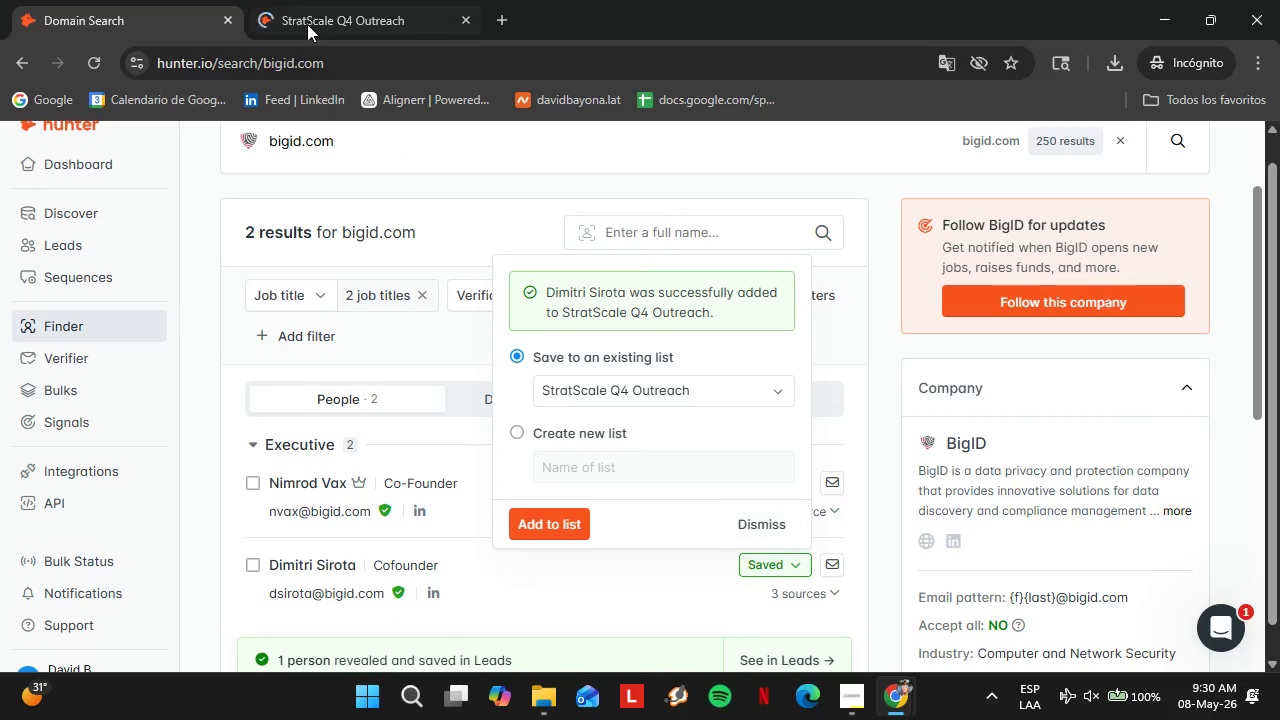 
left_click([343, 0])
 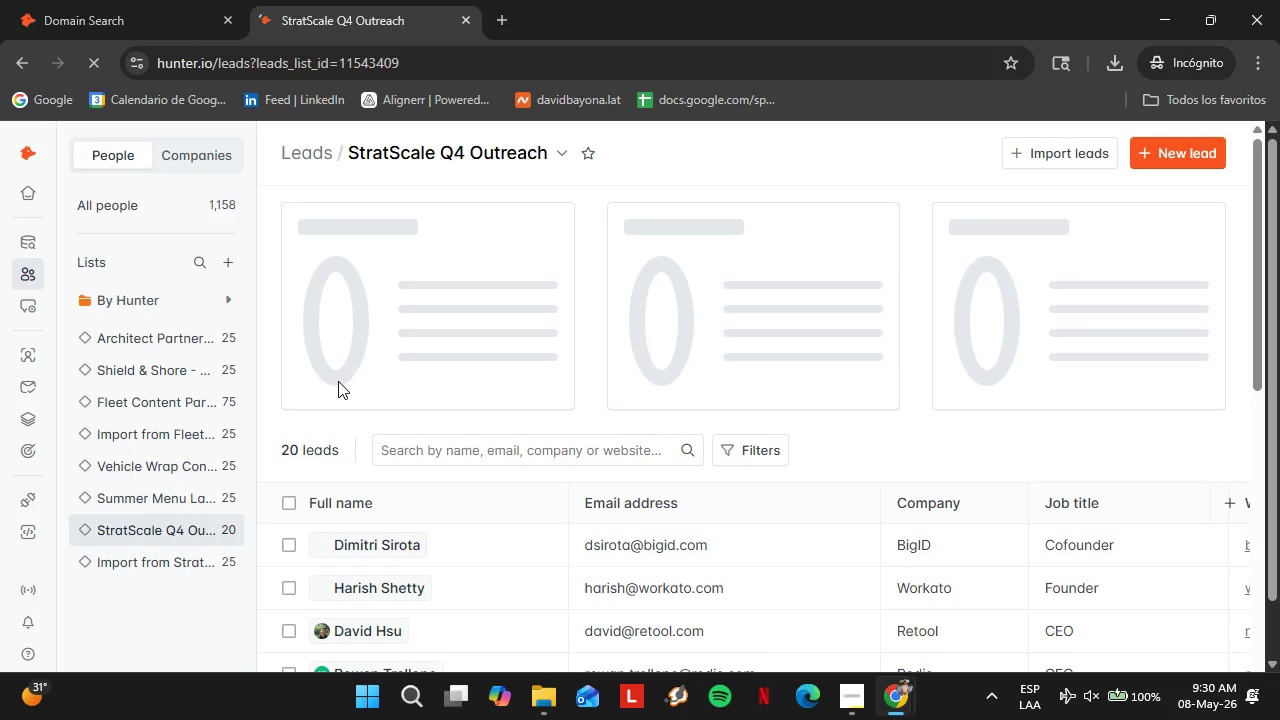 
left_click([62, 0])
 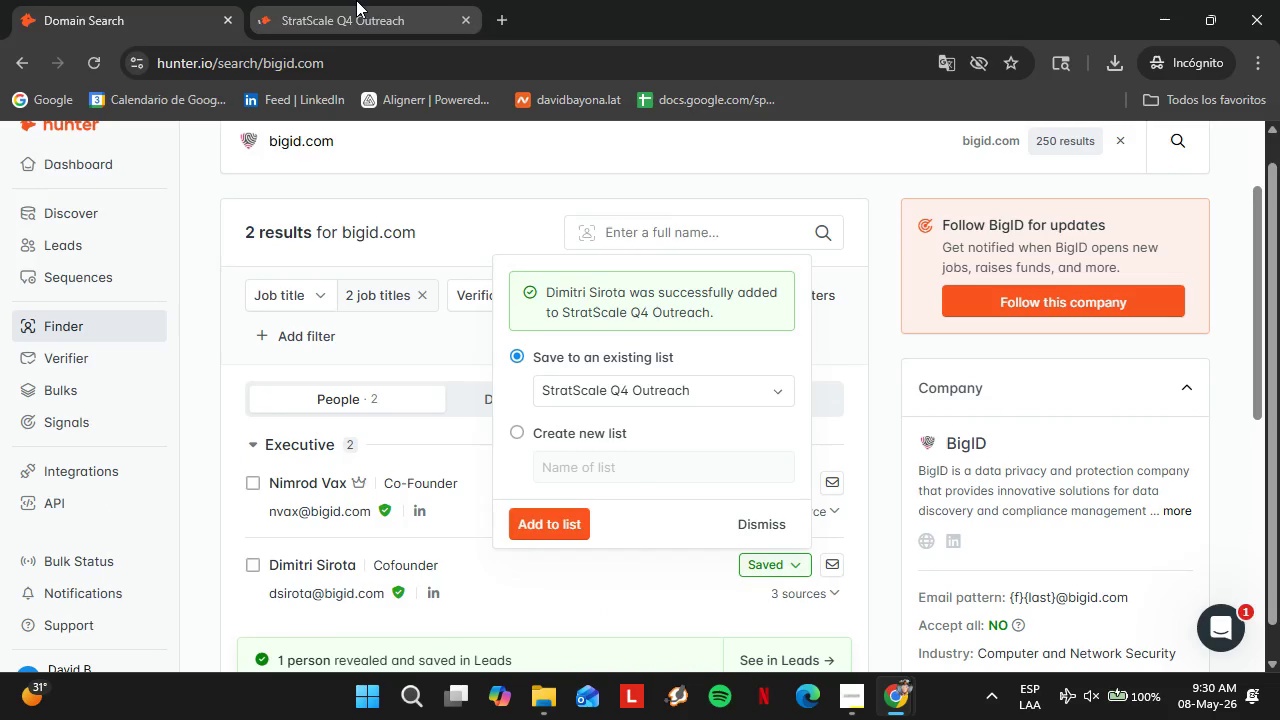 
left_click([356, 0])
 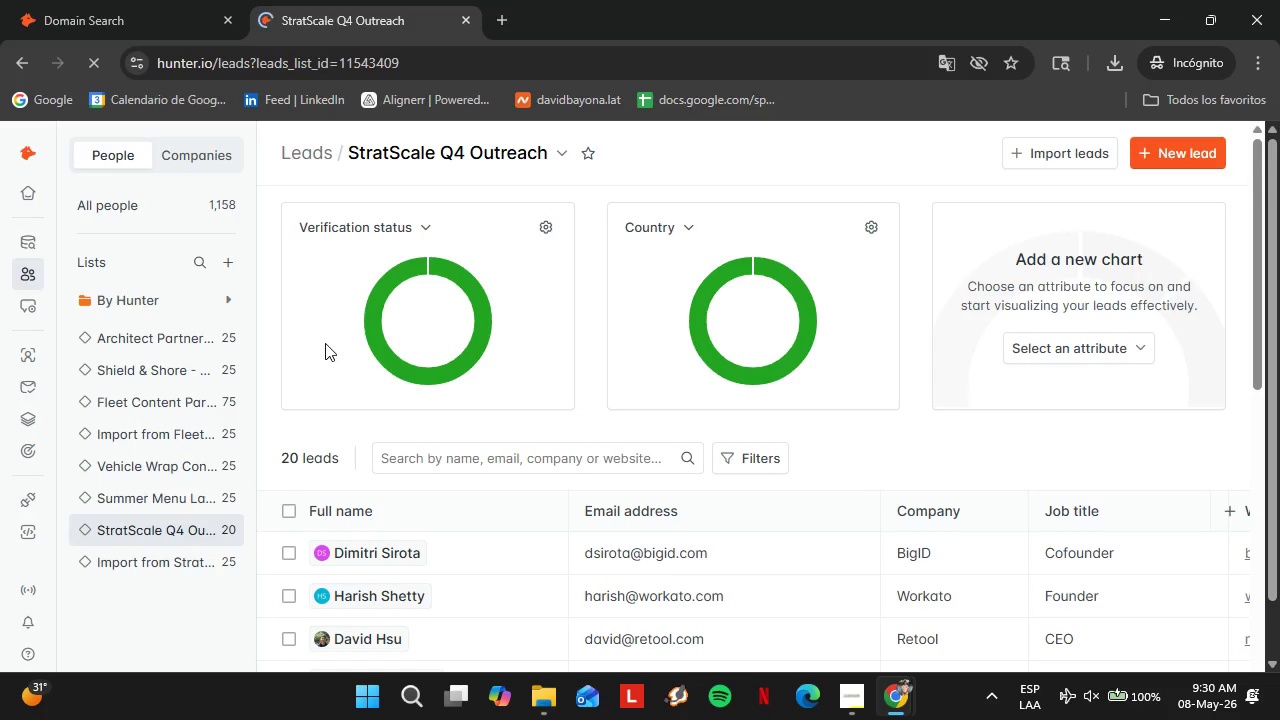 
scroll: coordinate [641, 440], scroll_direction: down, amount: 8.0
 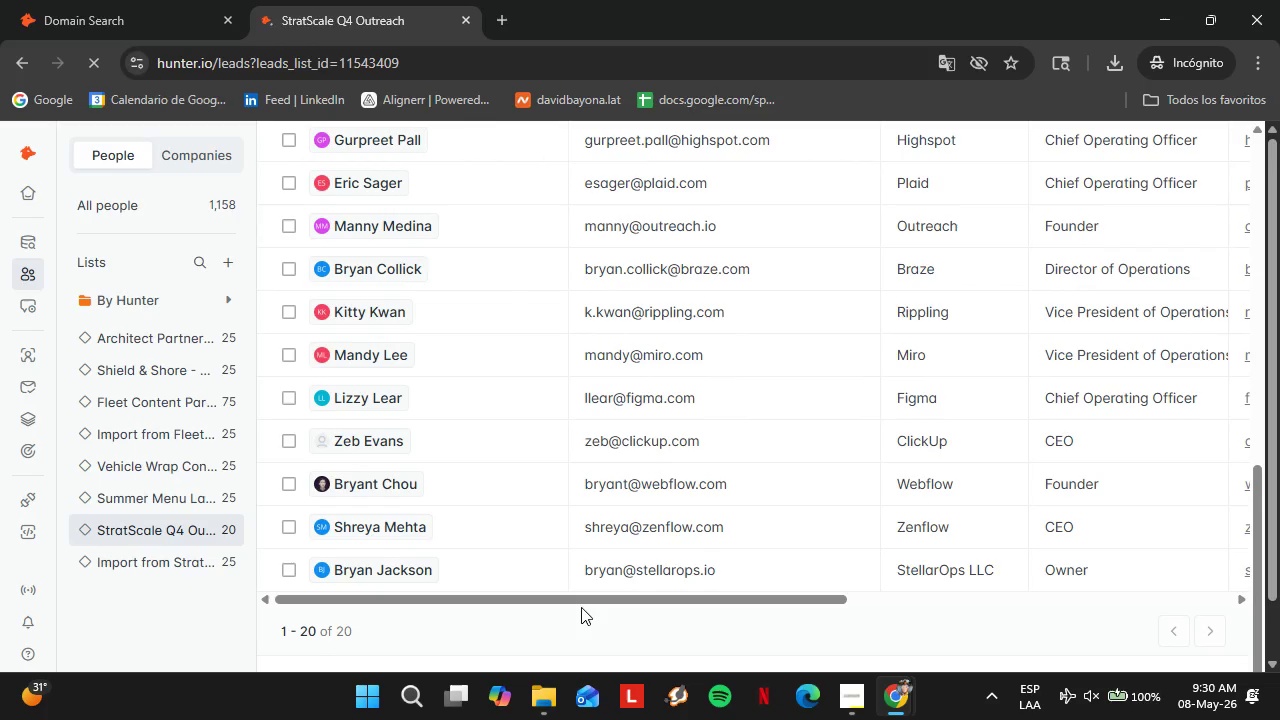 
left_click_drag(start_coordinate=[580, 604], to_coordinate=[1118, 585])
 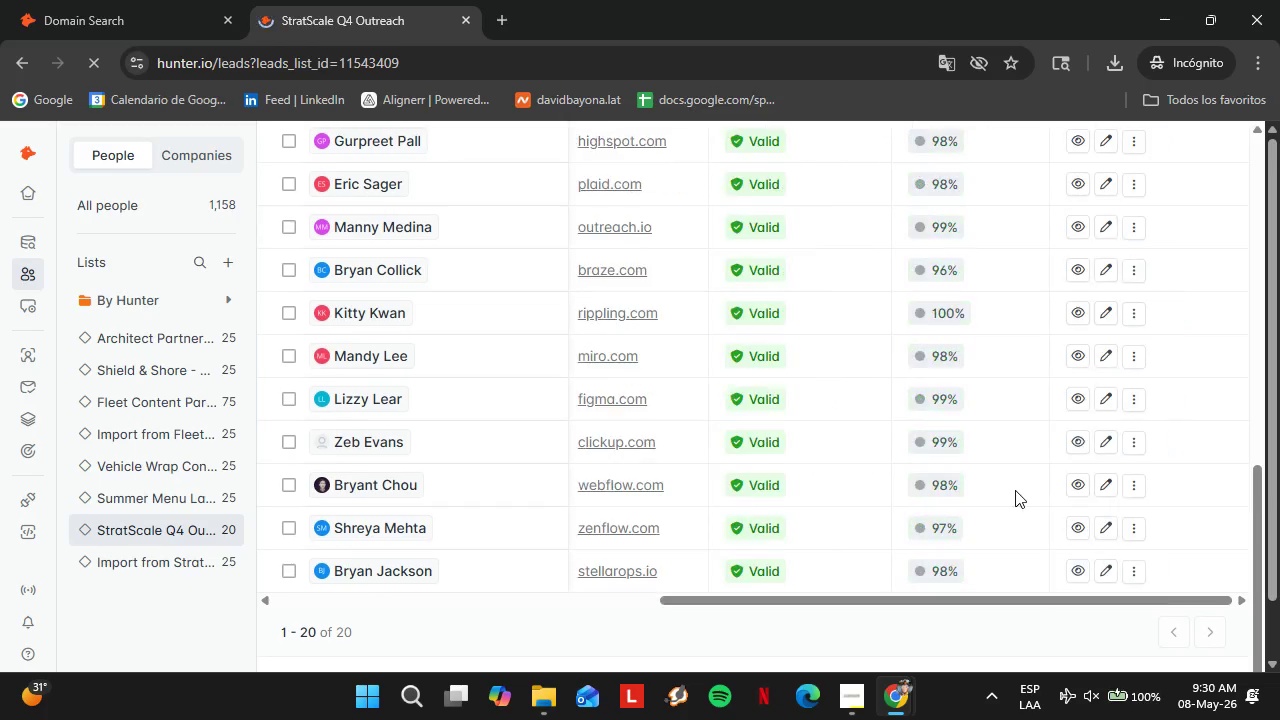 
scroll: coordinate [1013, 490], scroll_direction: up, amount: 4.0
 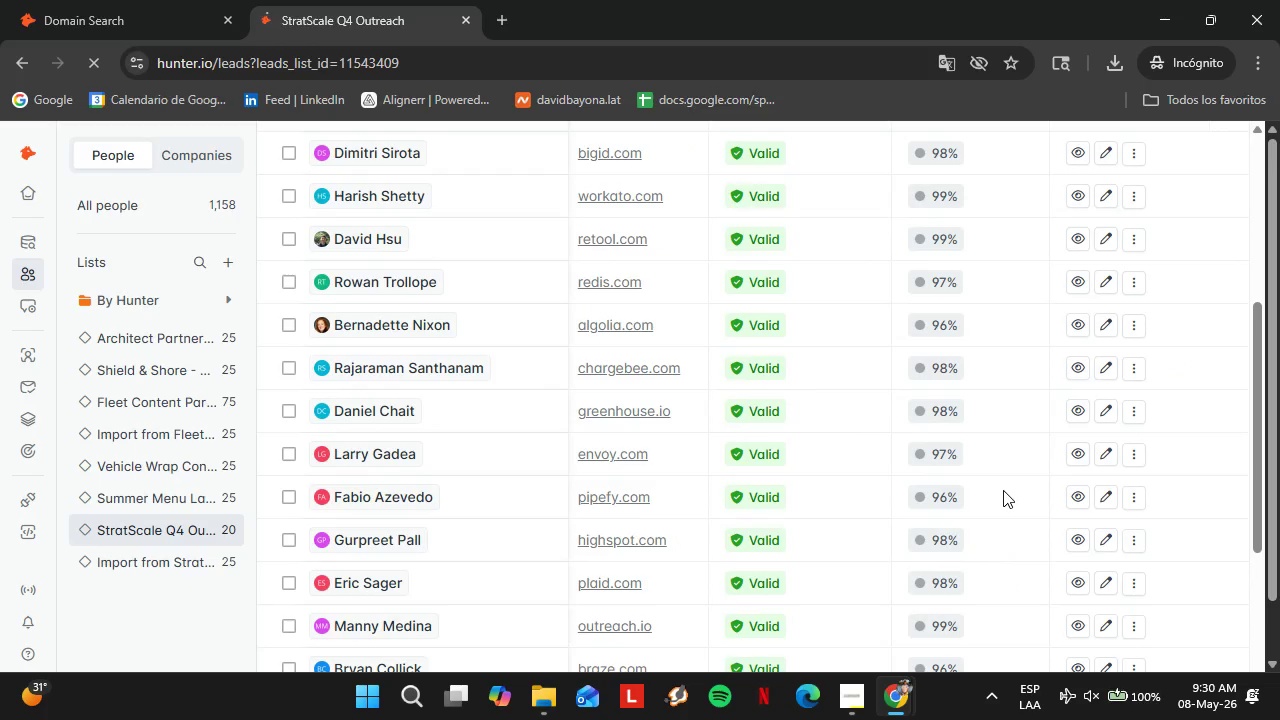 
scroll: coordinate [1003, 490], scroll_direction: down, amount: 8.0
 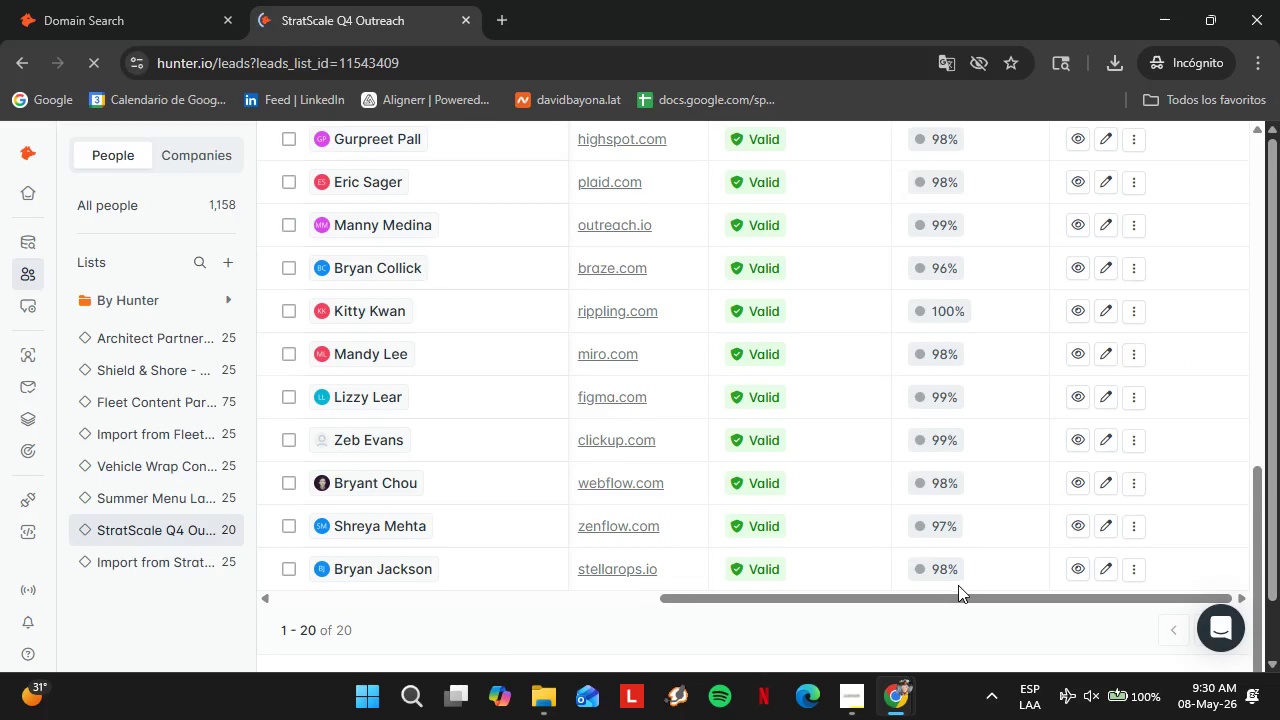 
left_click_drag(start_coordinate=[949, 599], to_coordinate=[643, 593])
 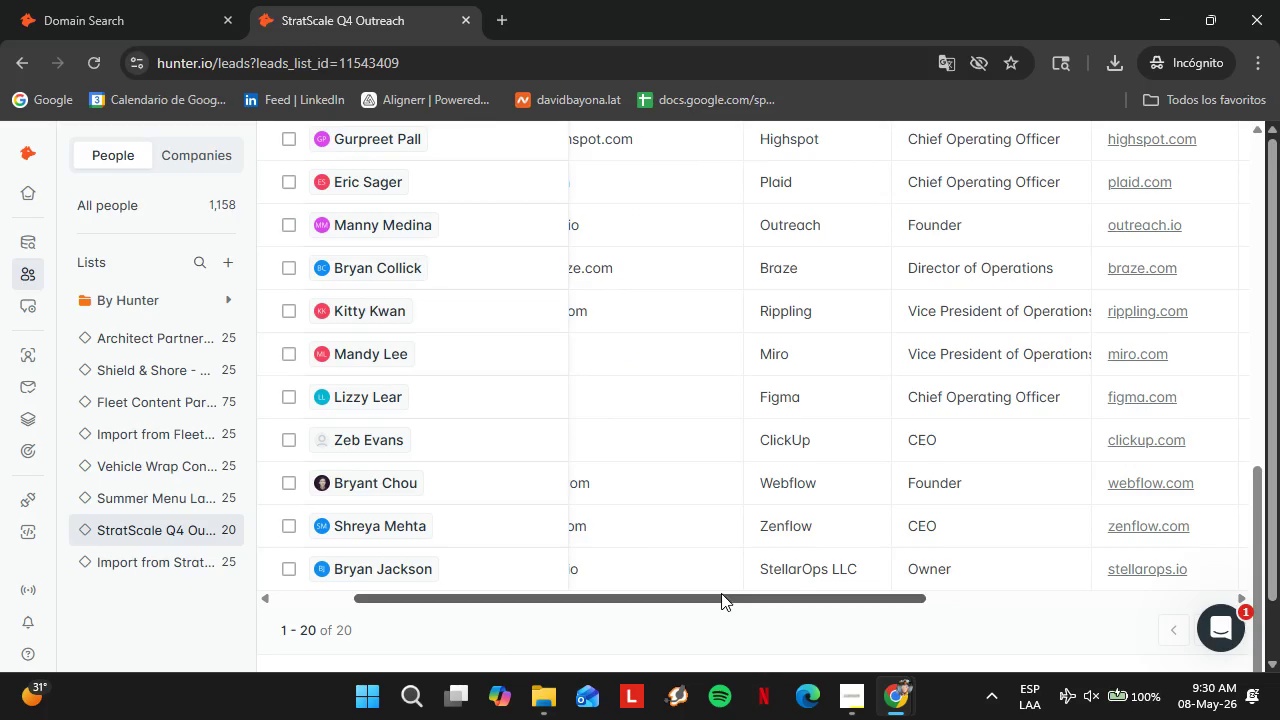 
scroll: coordinate [994, 450], scroll_direction: up, amount: 5.0
 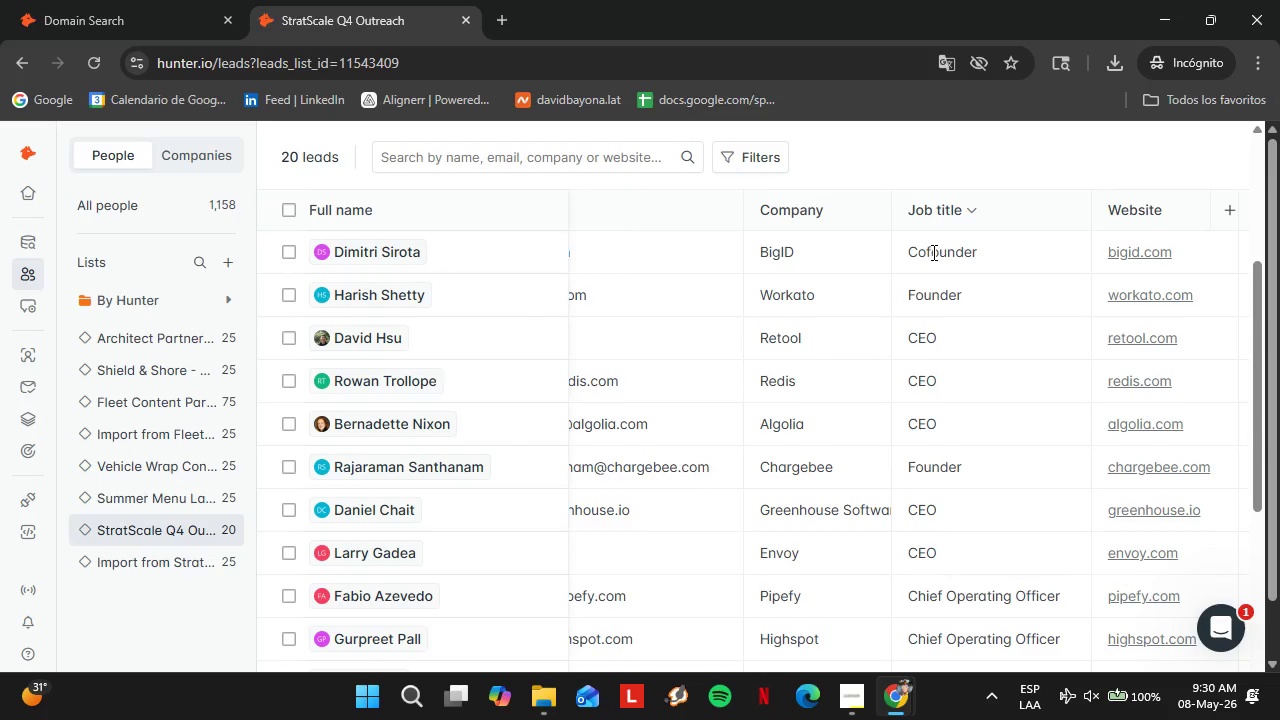 
left_click_drag(start_coordinate=[932, 252], to_coordinate=[894, 251])
 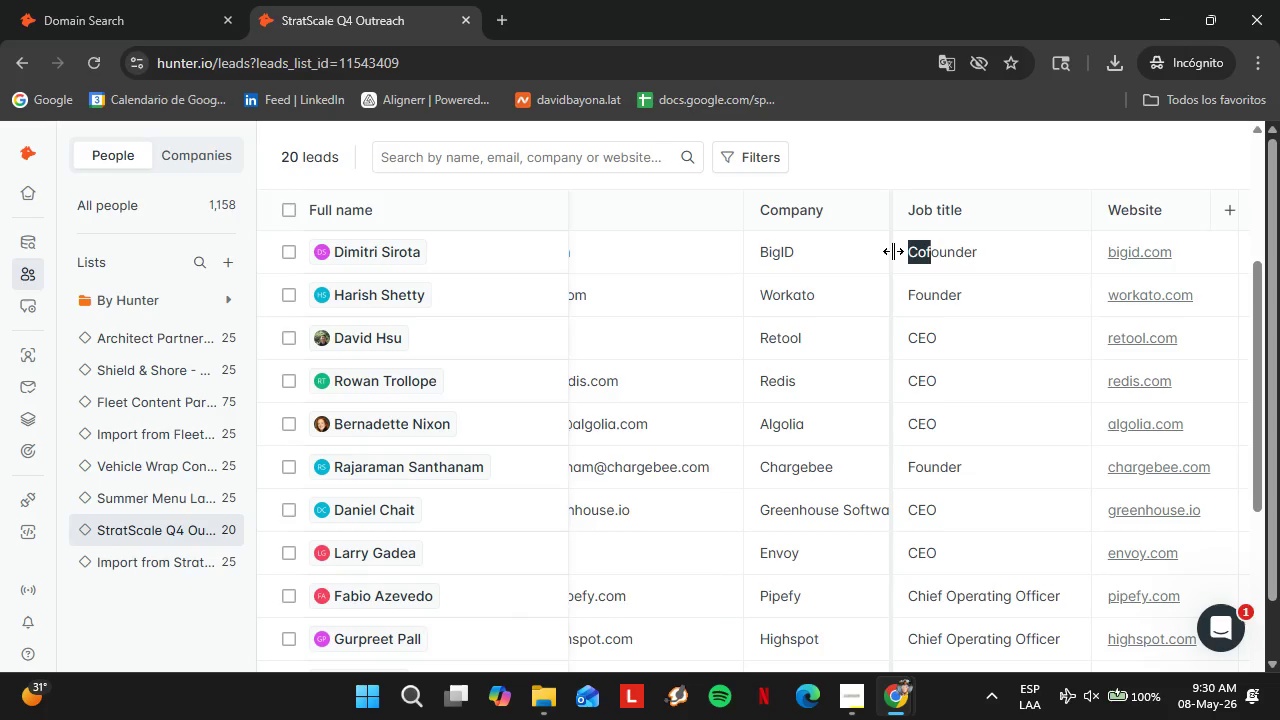 
key(CapsLock)
 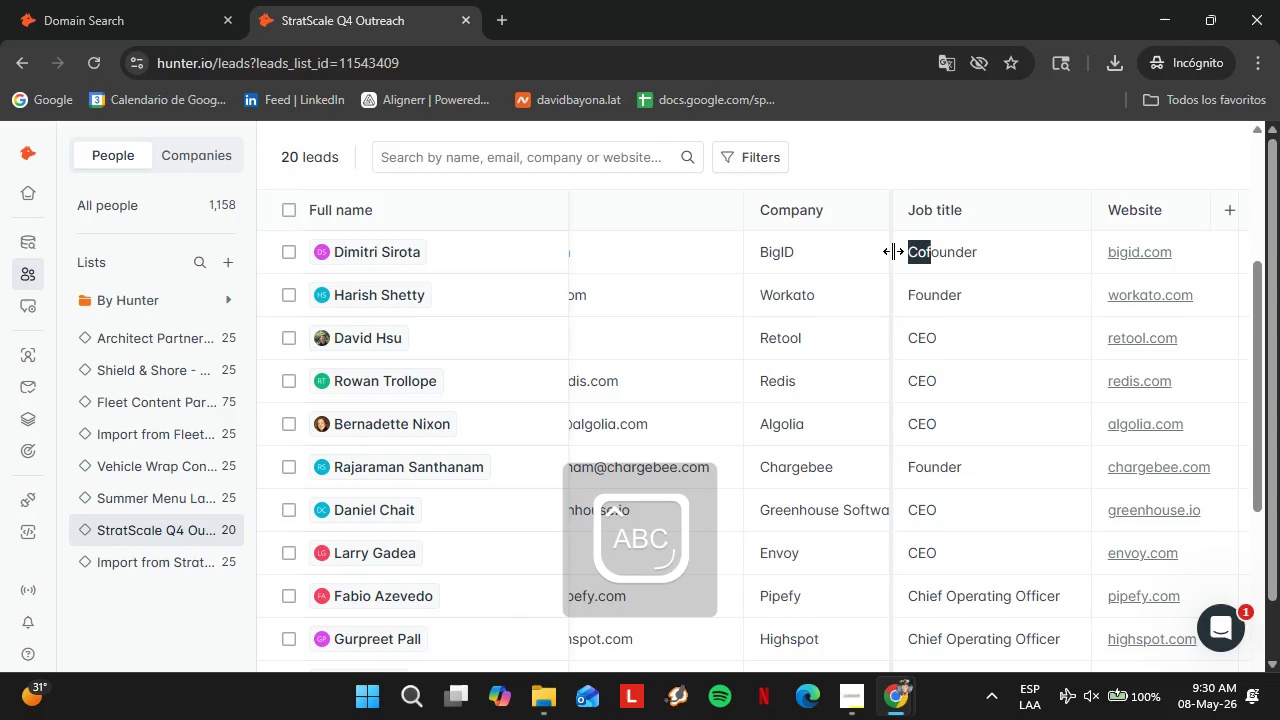 
key(F)
 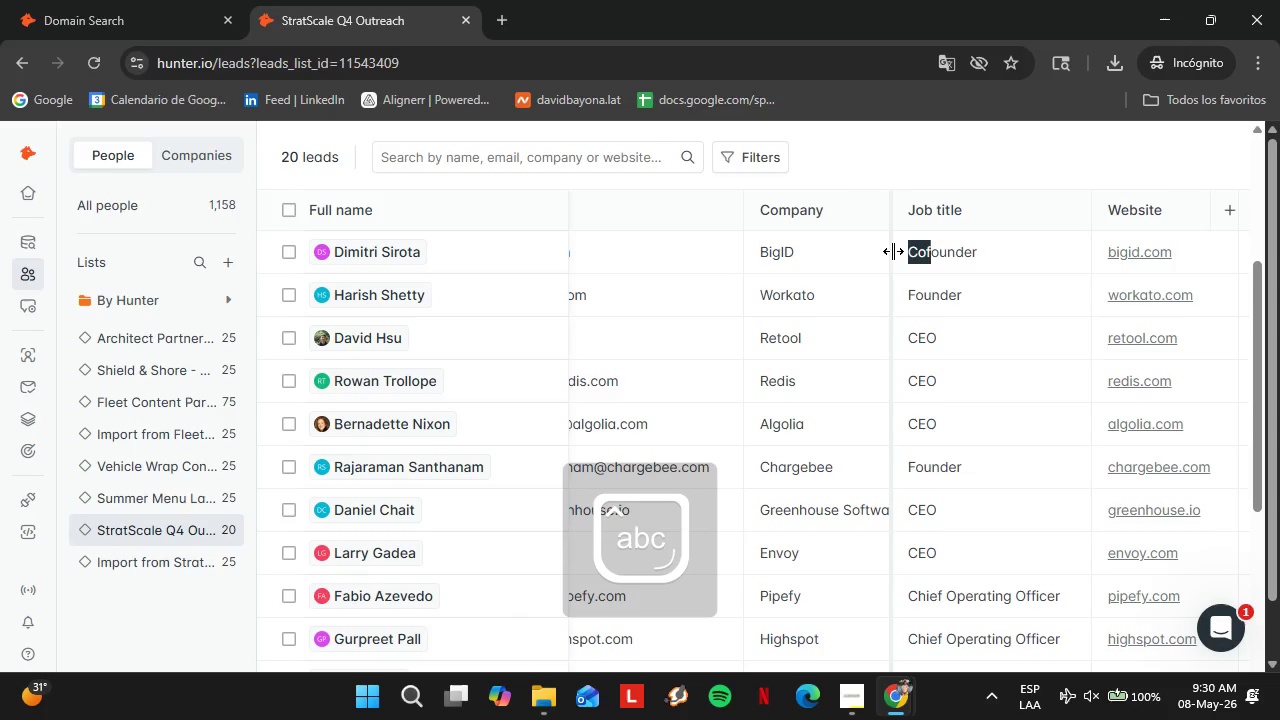 
key(CapsLock)
 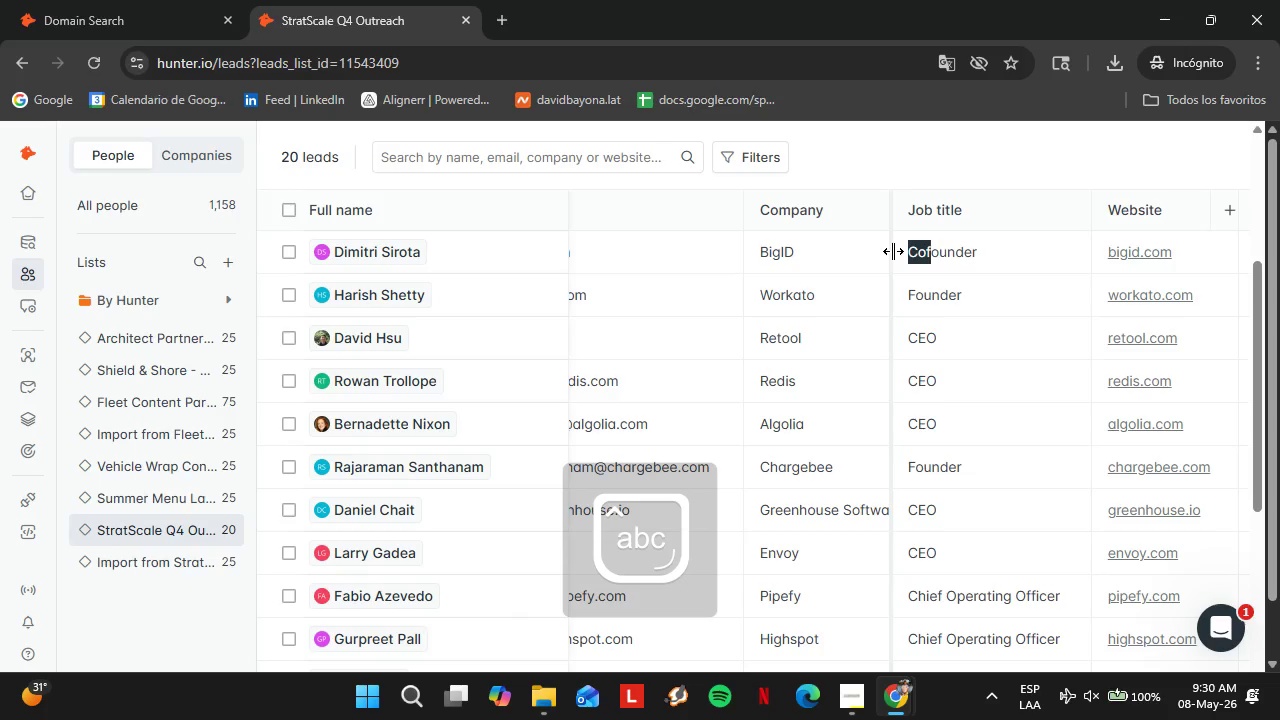 
key(Enter)
 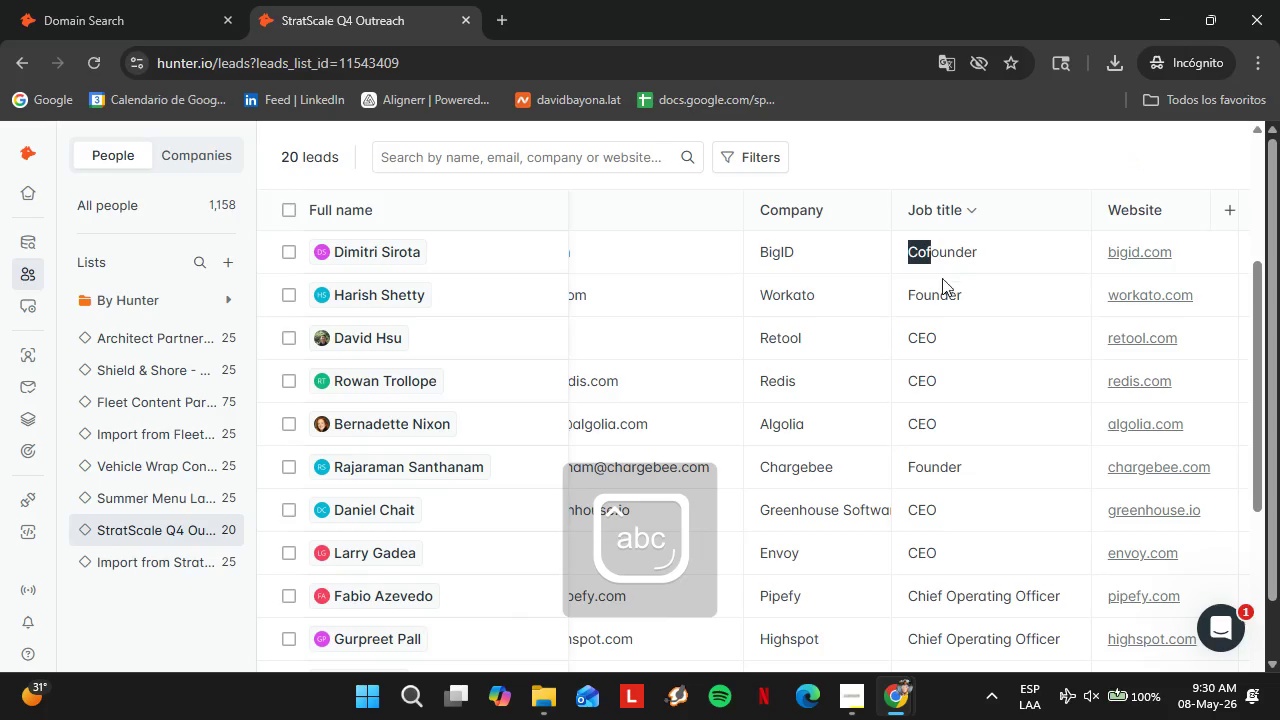 
left_click([930, 251])
 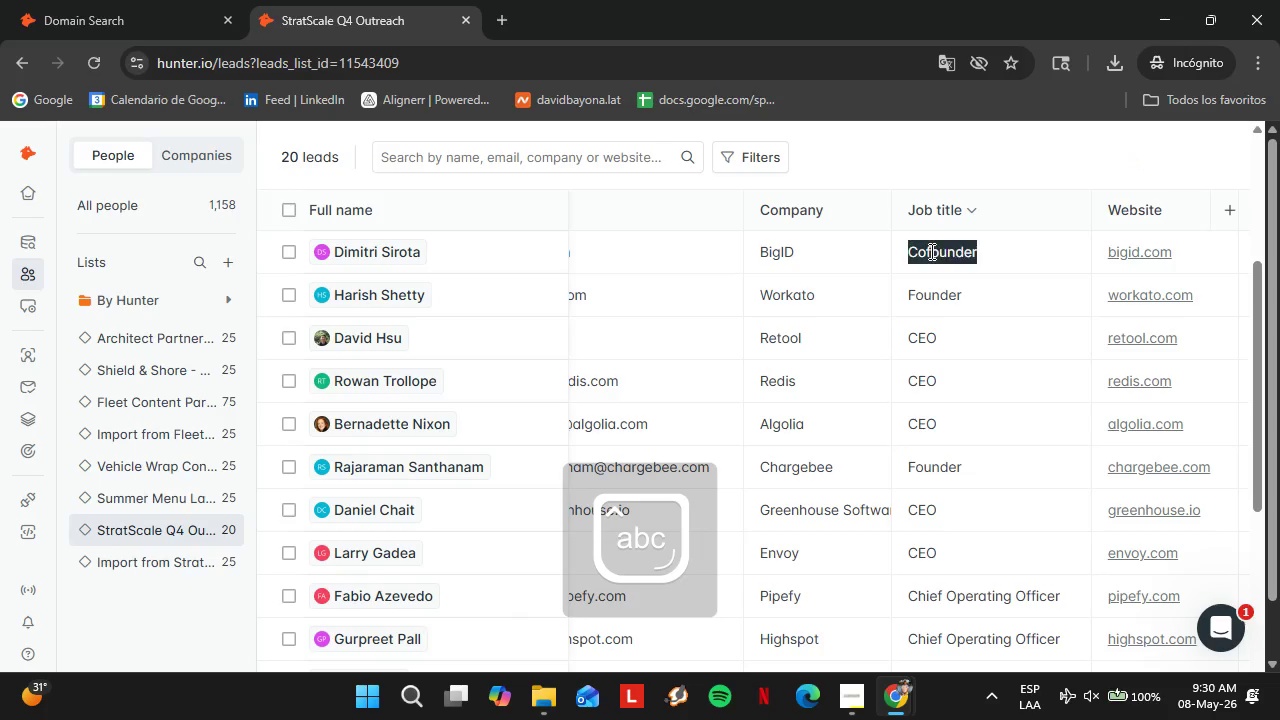 
left_click_drag(start_coordinate=[930, 251], to_coordinate=[888, 254])
 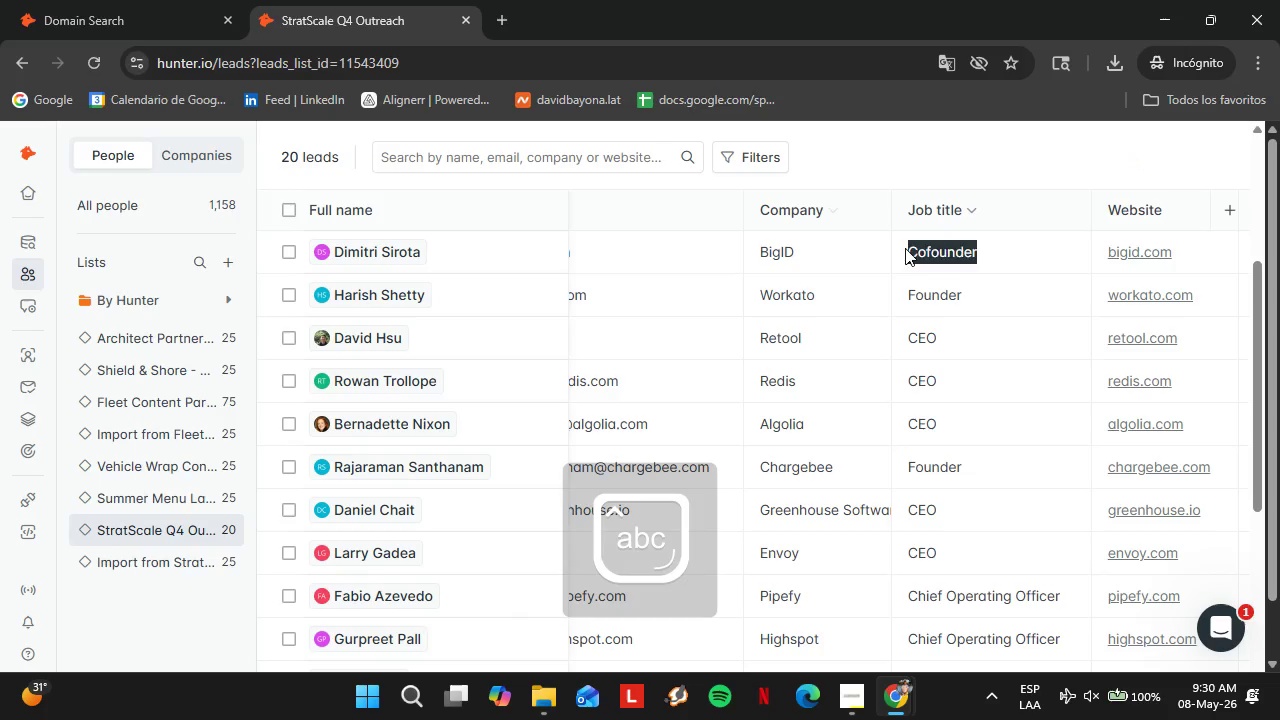 
left_click([905, 248])
 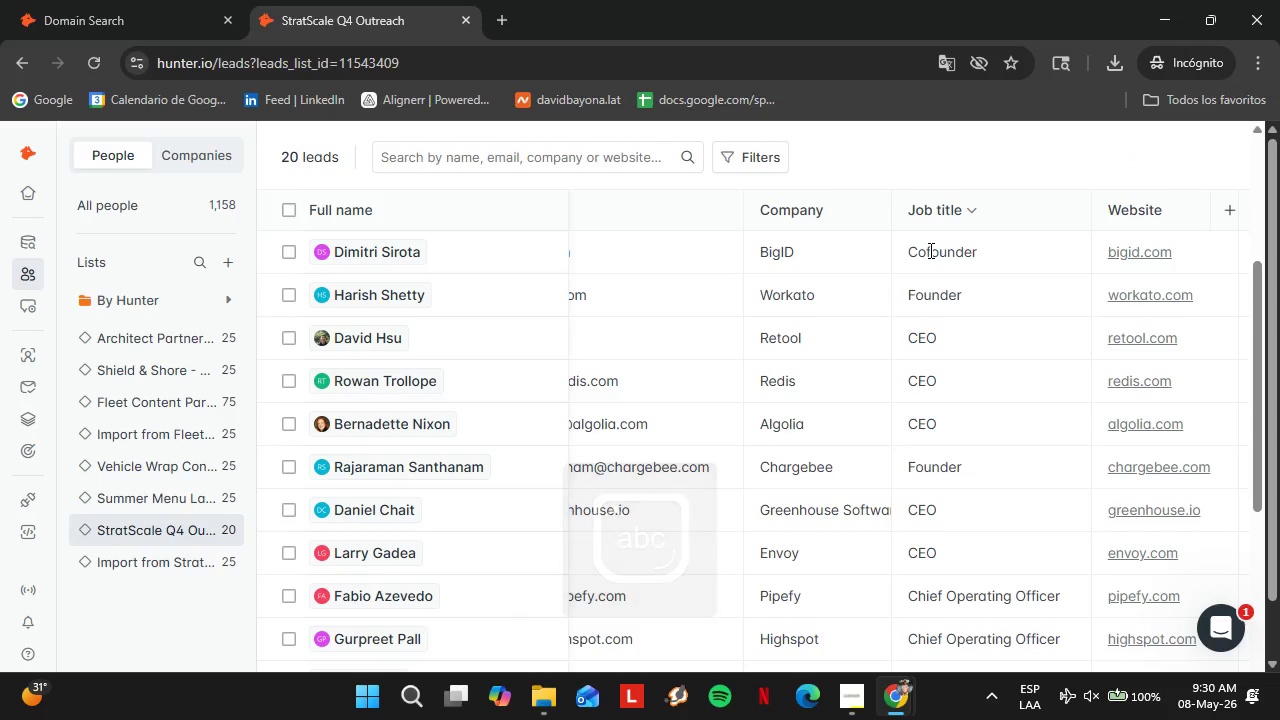 
left_click_drag(start_coordinate=[929, 250], to_coordinate=[897, 249])
 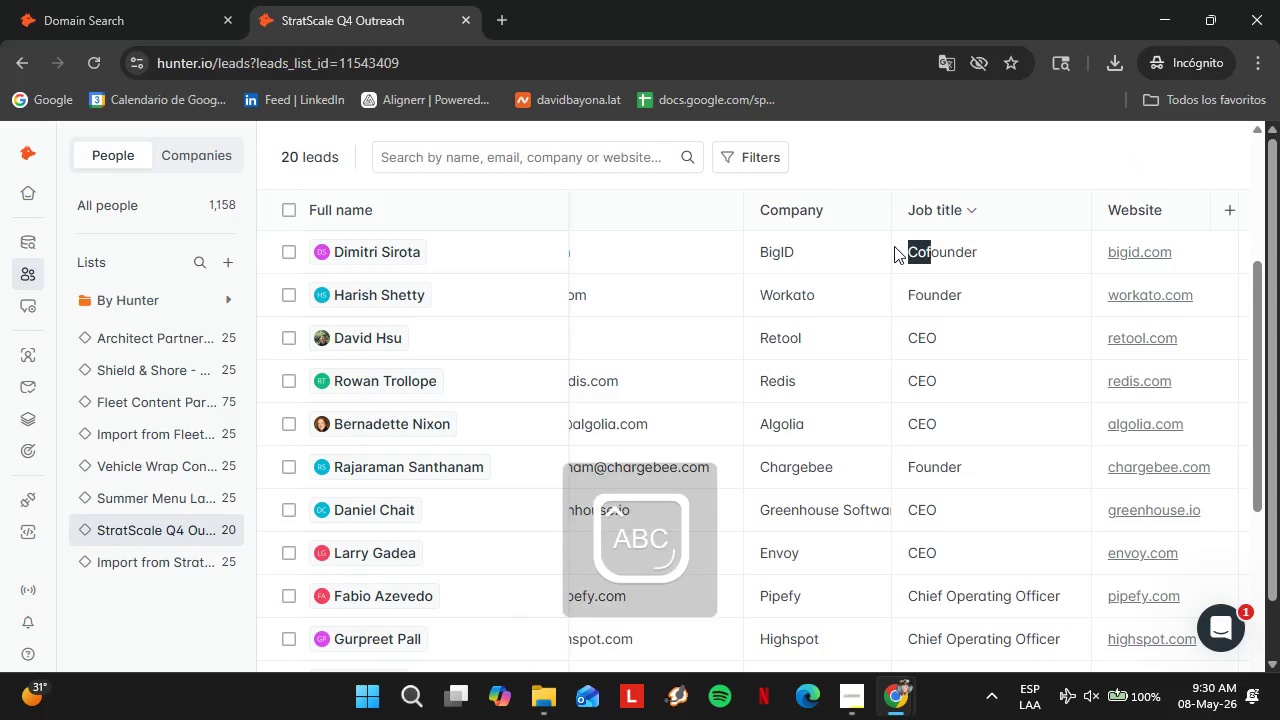 
key(CapsLock)
 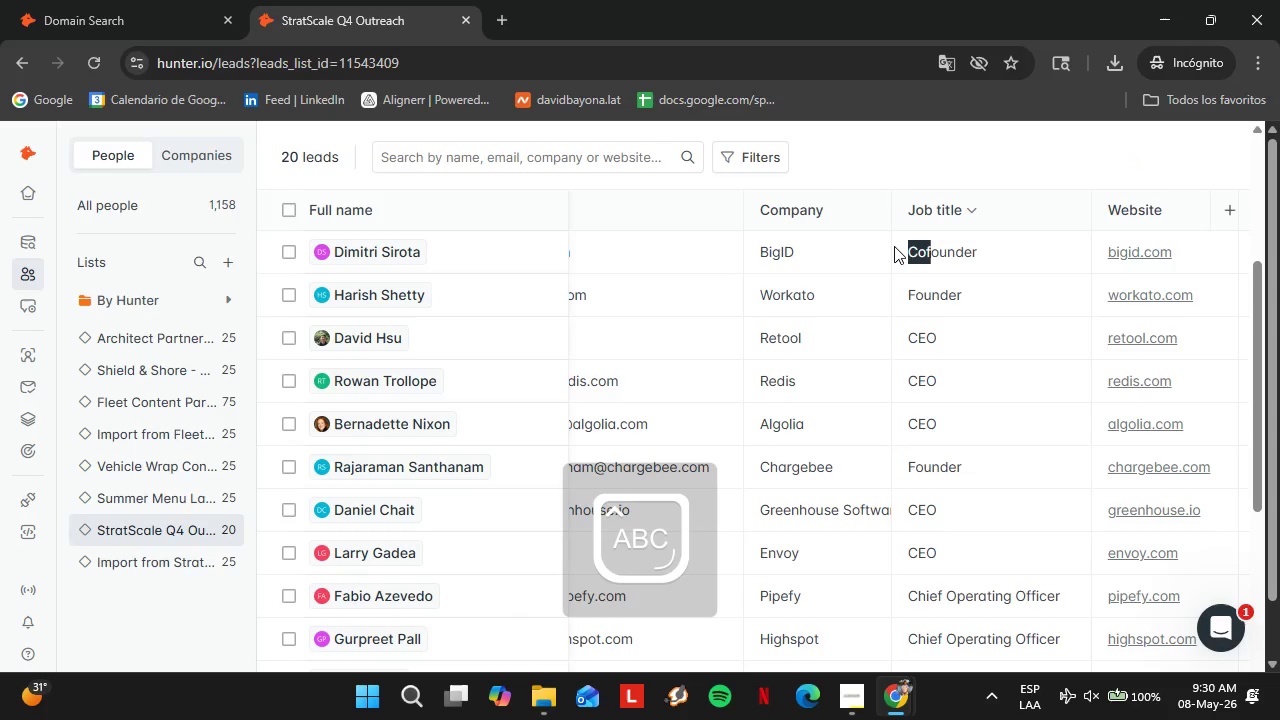 
key(F)
 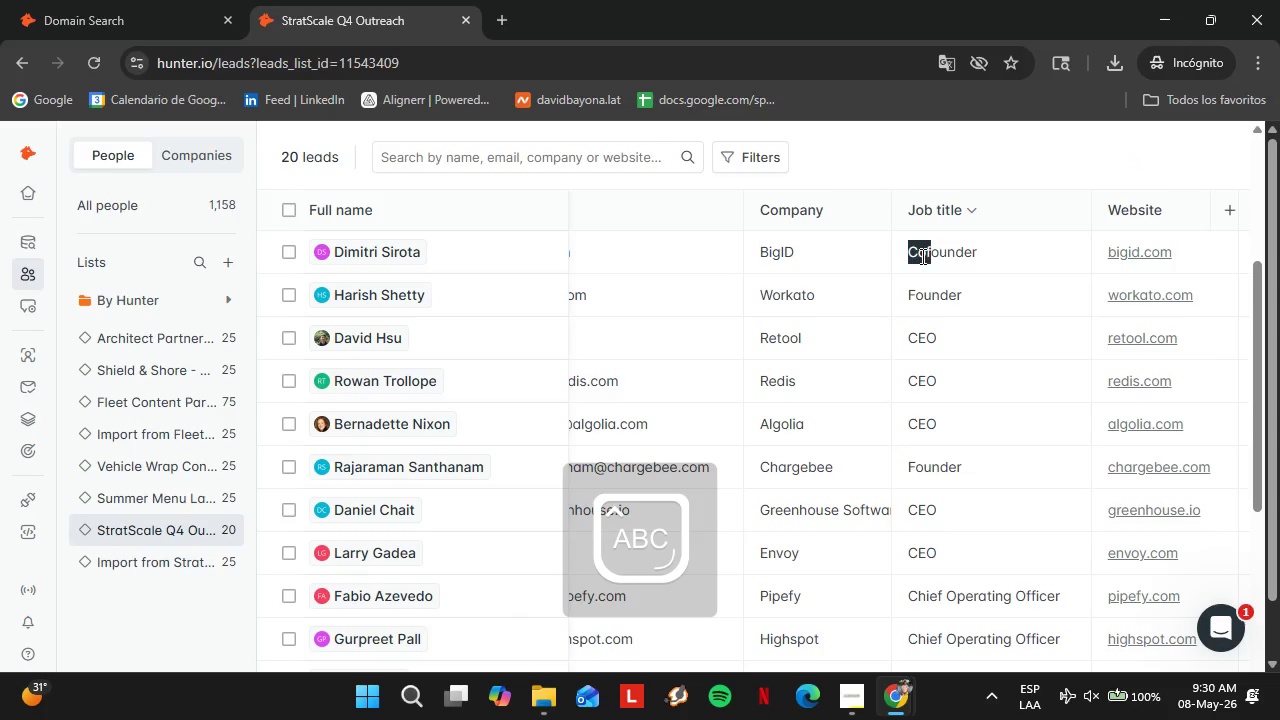 
double_click([921, 256])
 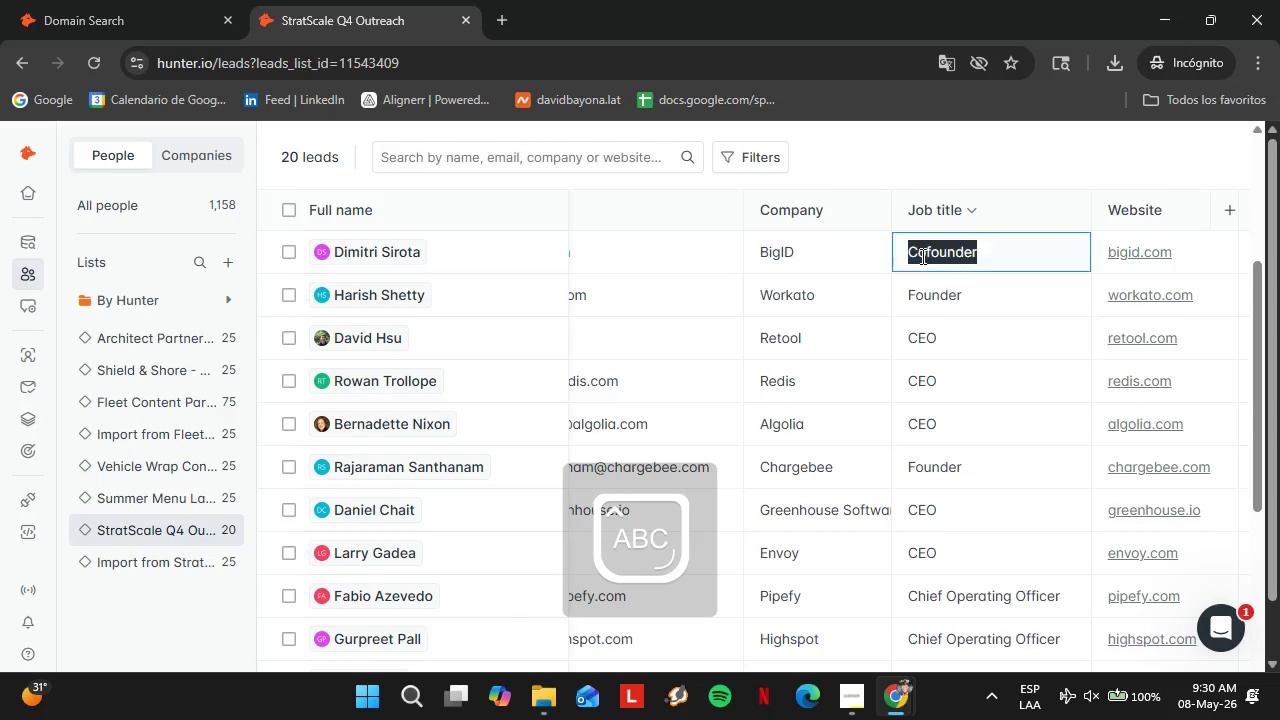 
triple_click([921, 256])
 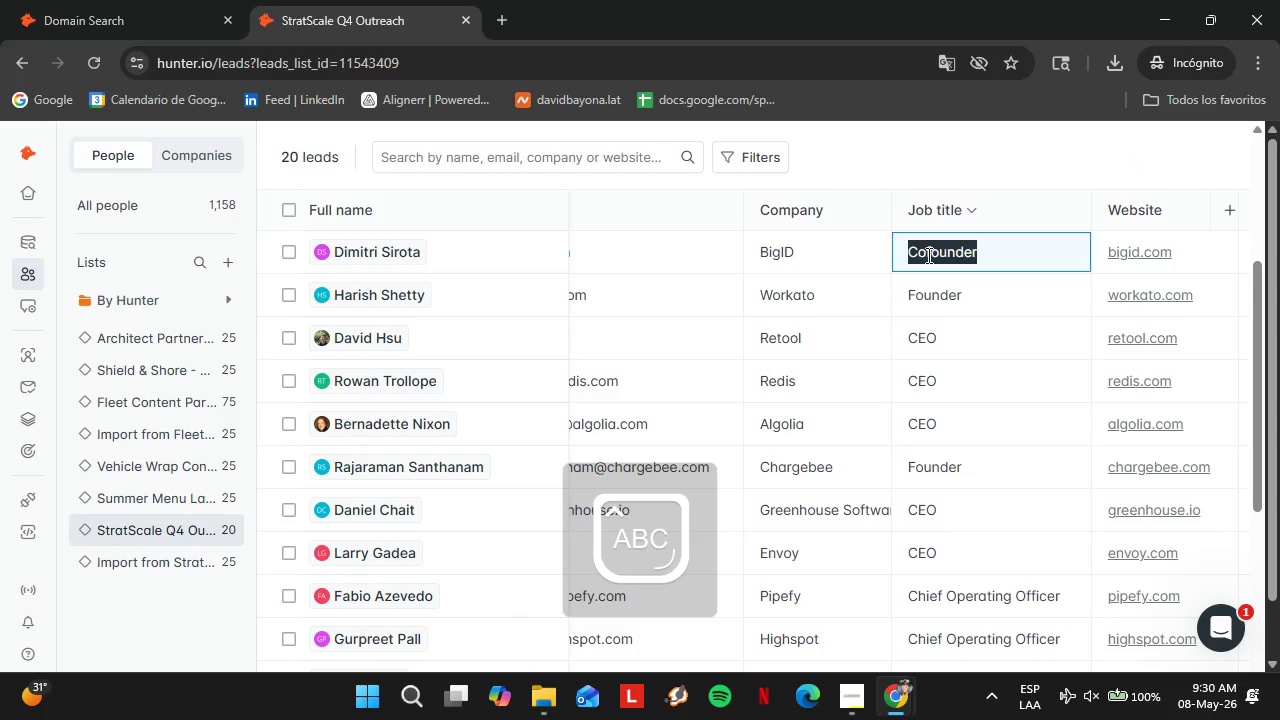 
triple_click([927, 255])
 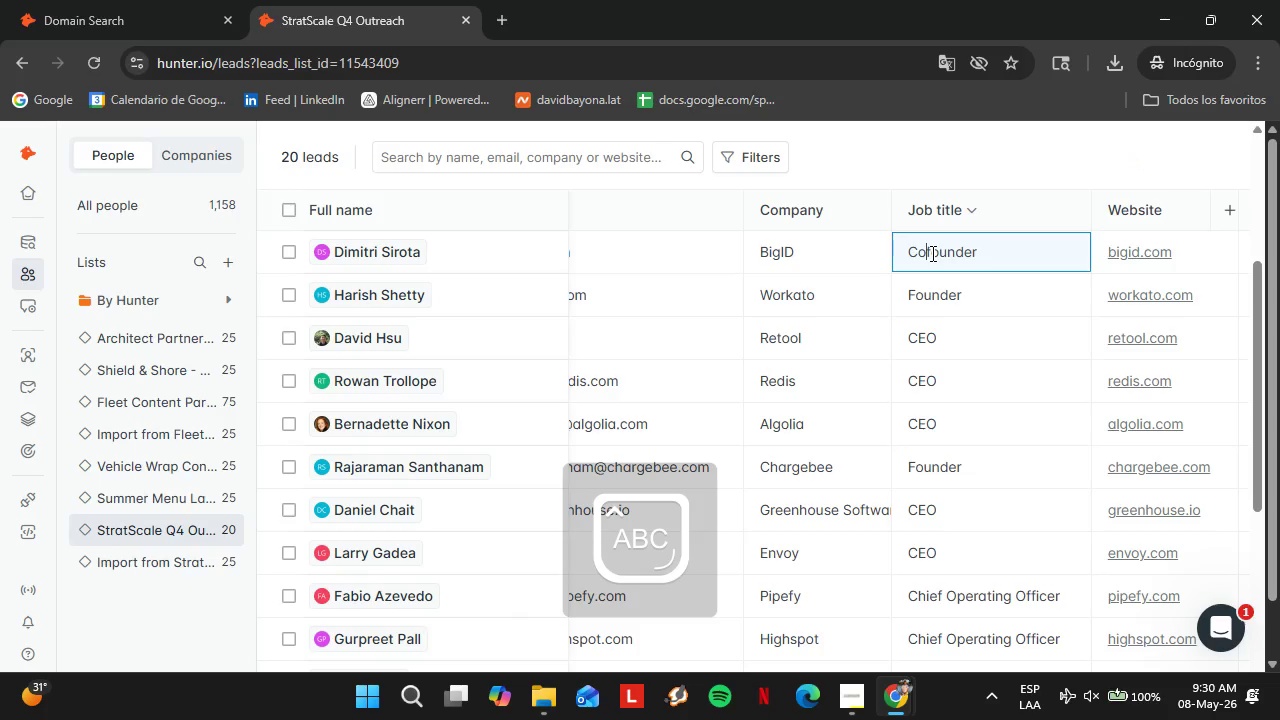 
left_click_drag(start_coordinate=[931, 253], to_coordinate=[897, 254])
 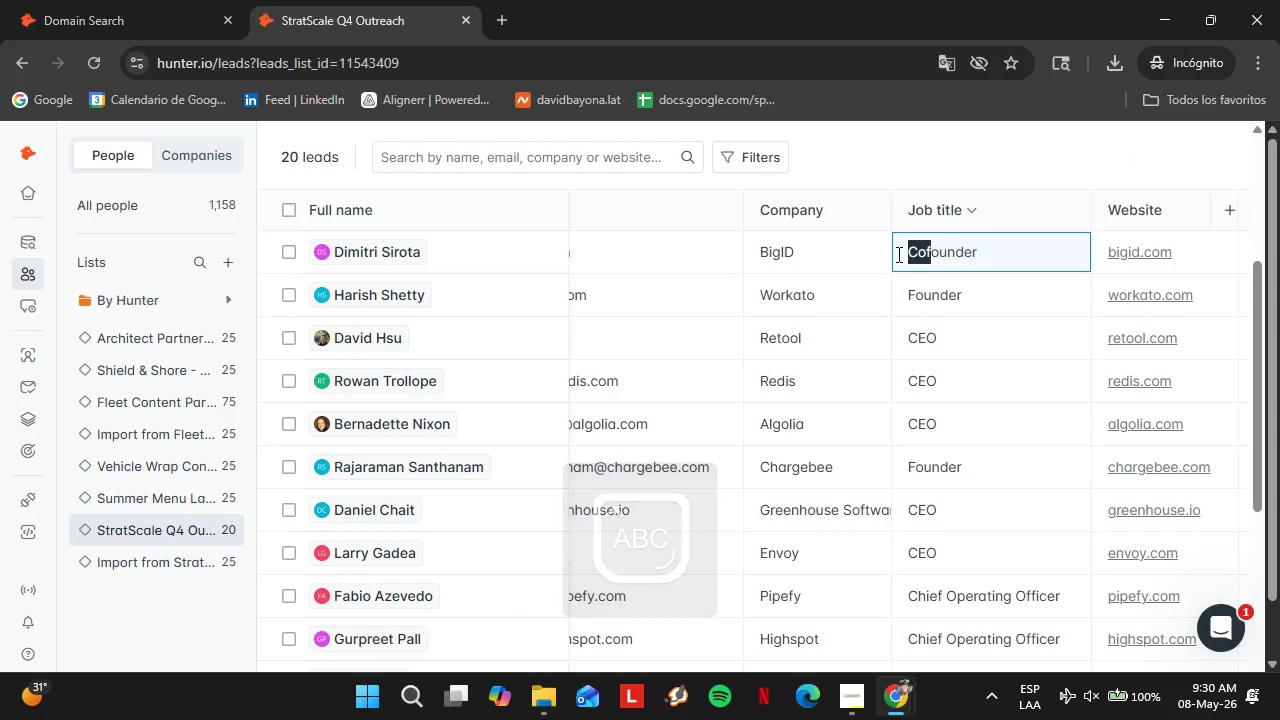 
key(F)
 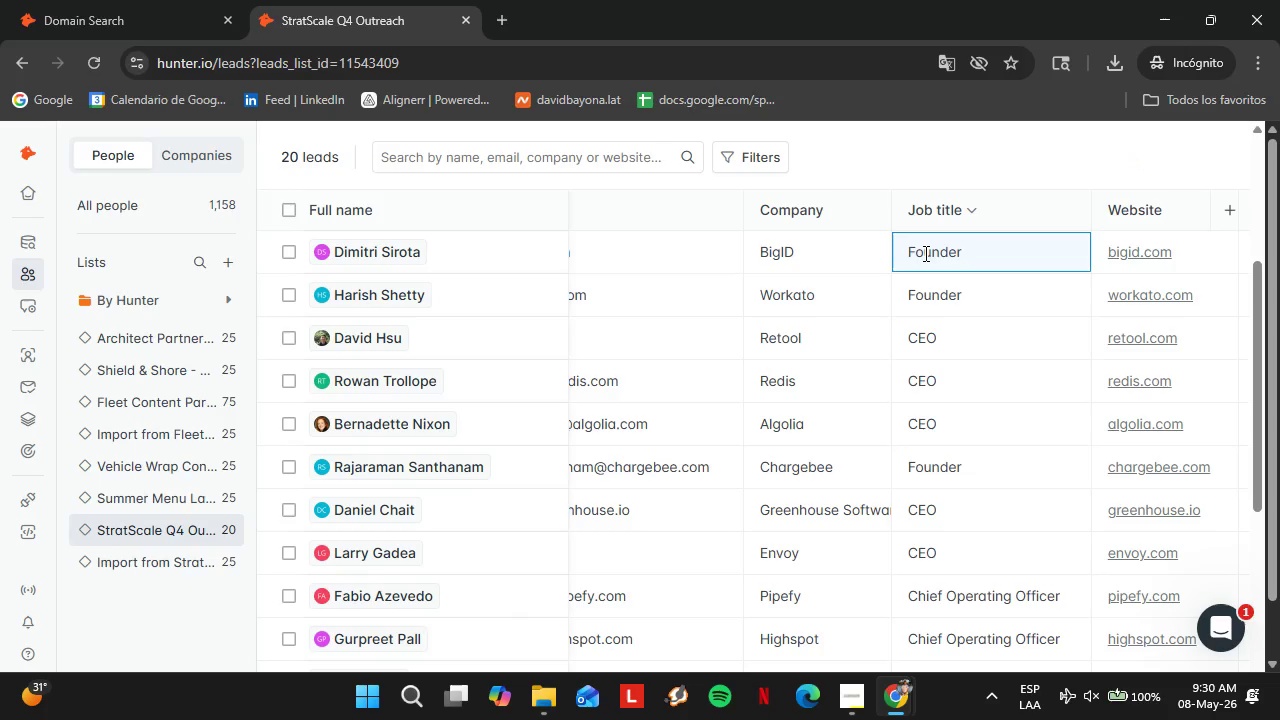 
key(Enter)
 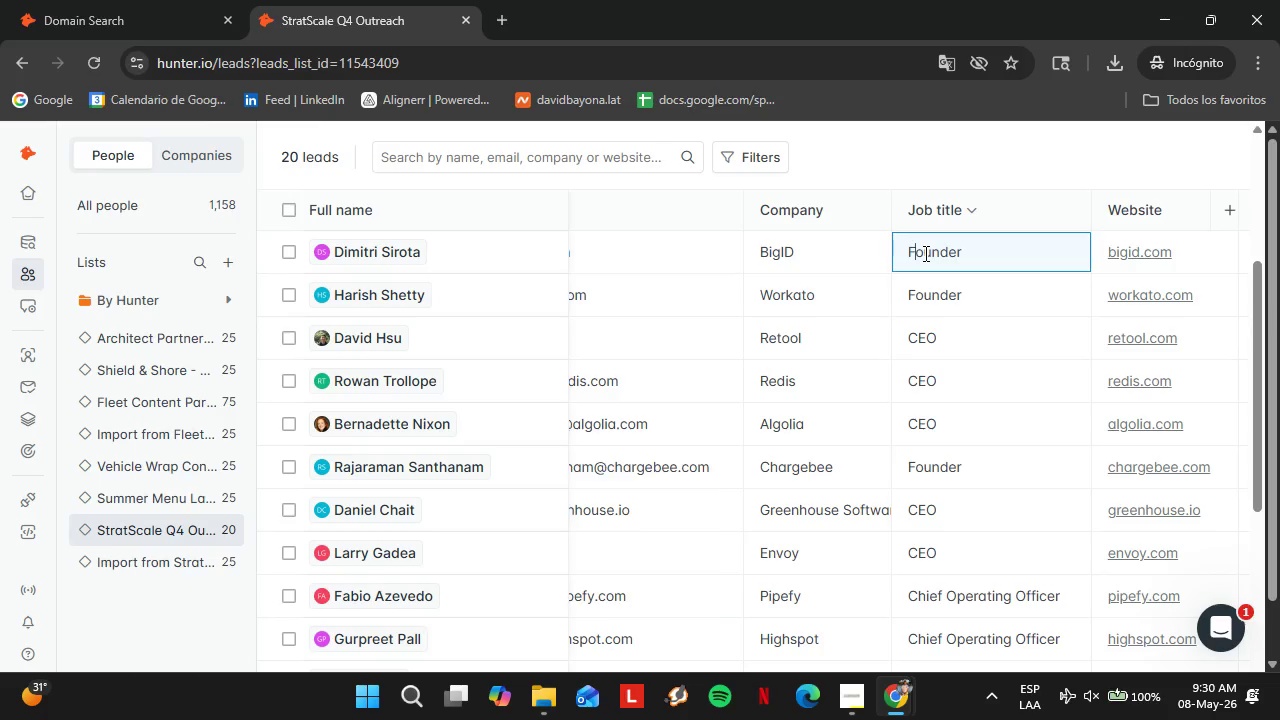 
key(CapsLock)
 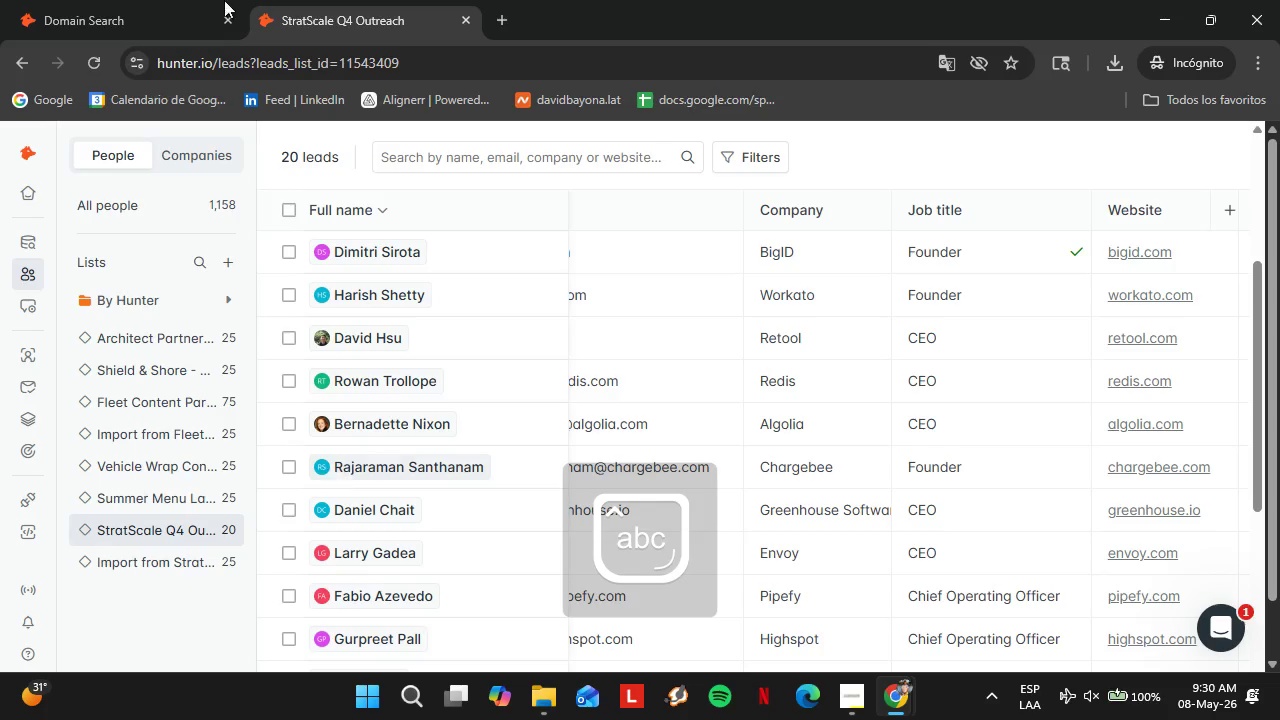 
left_click([187, 0])
 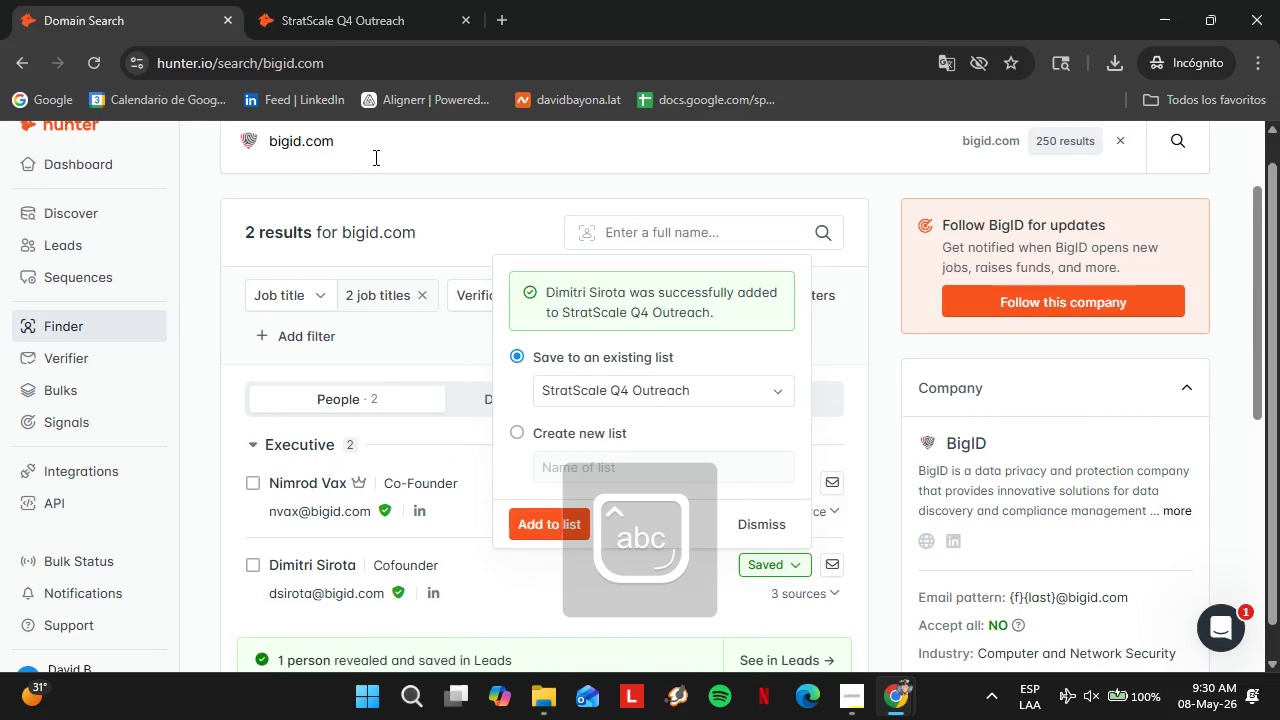 
left_click([367, 153])
 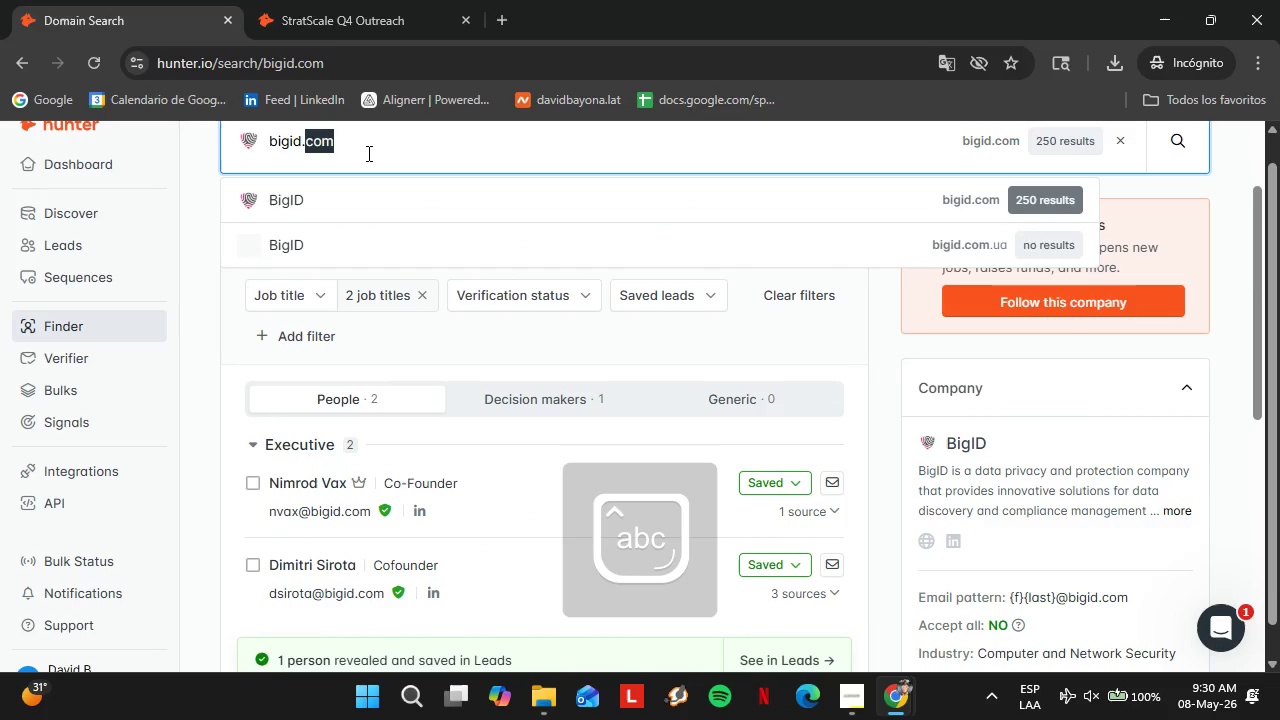 
double_click([367, 153])
 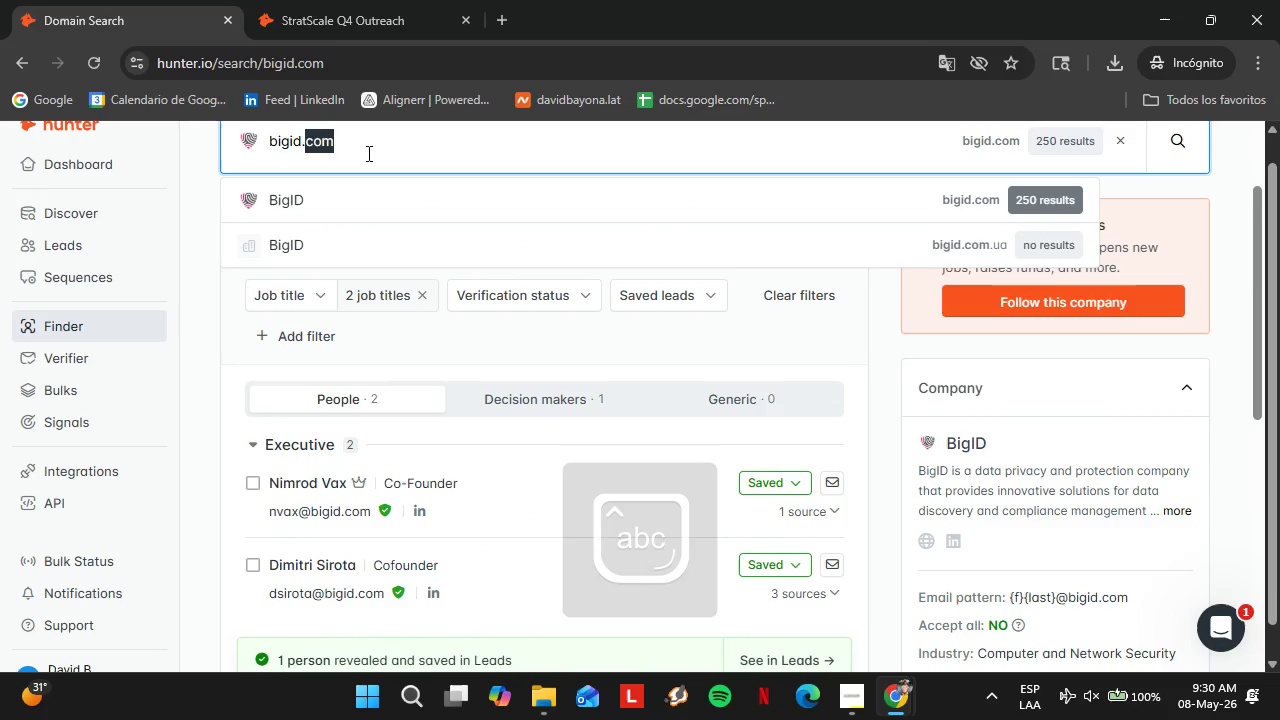 
double_click([367, 153])
 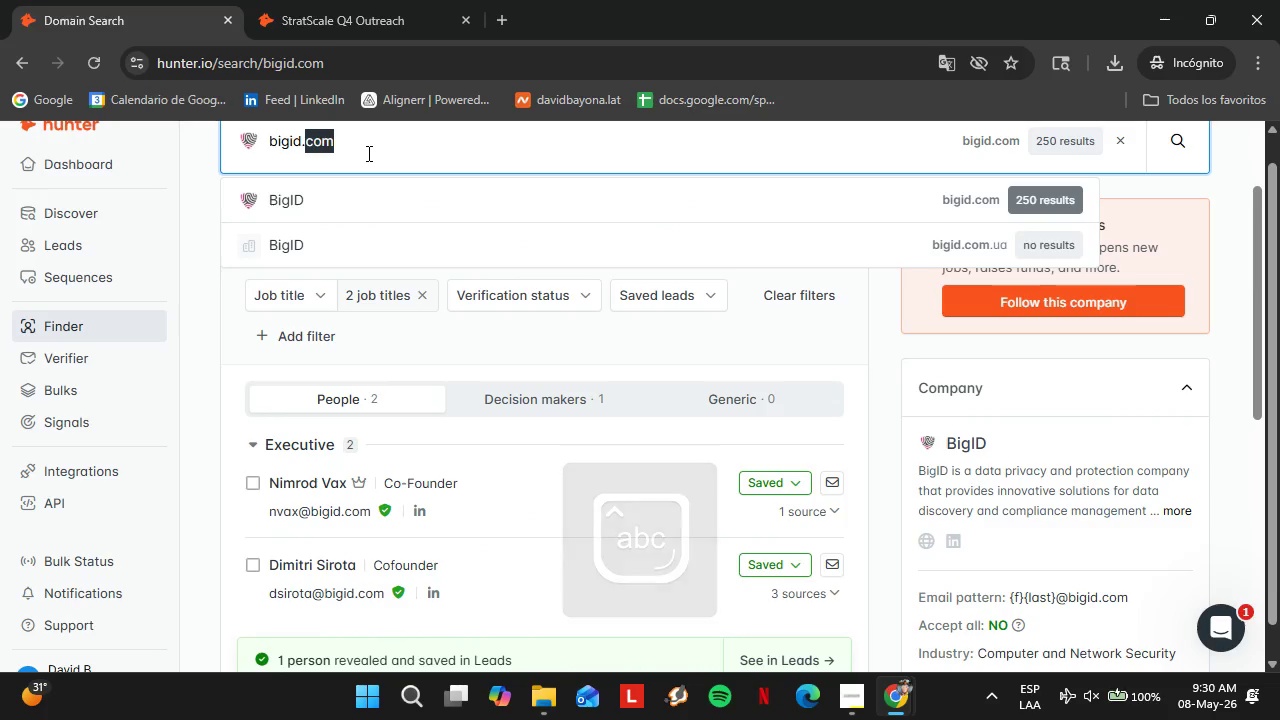 
triple_click([367, 153])
 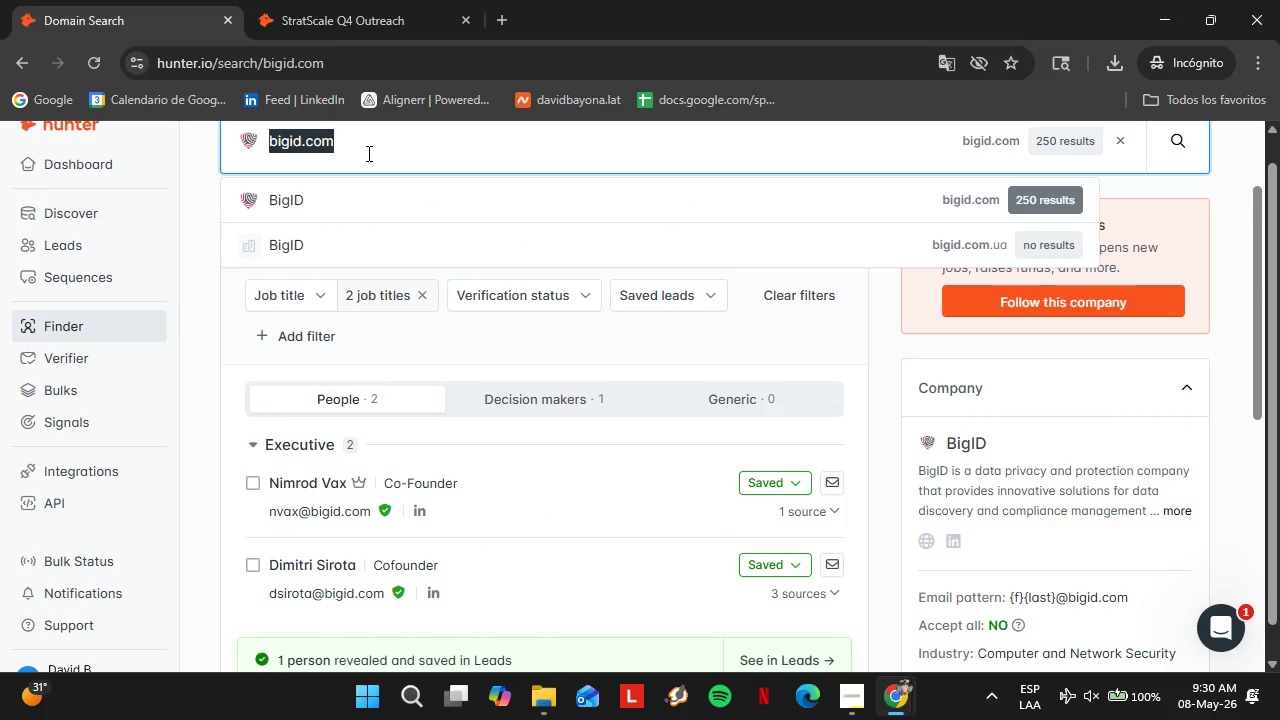 
type(smartsset.com)
 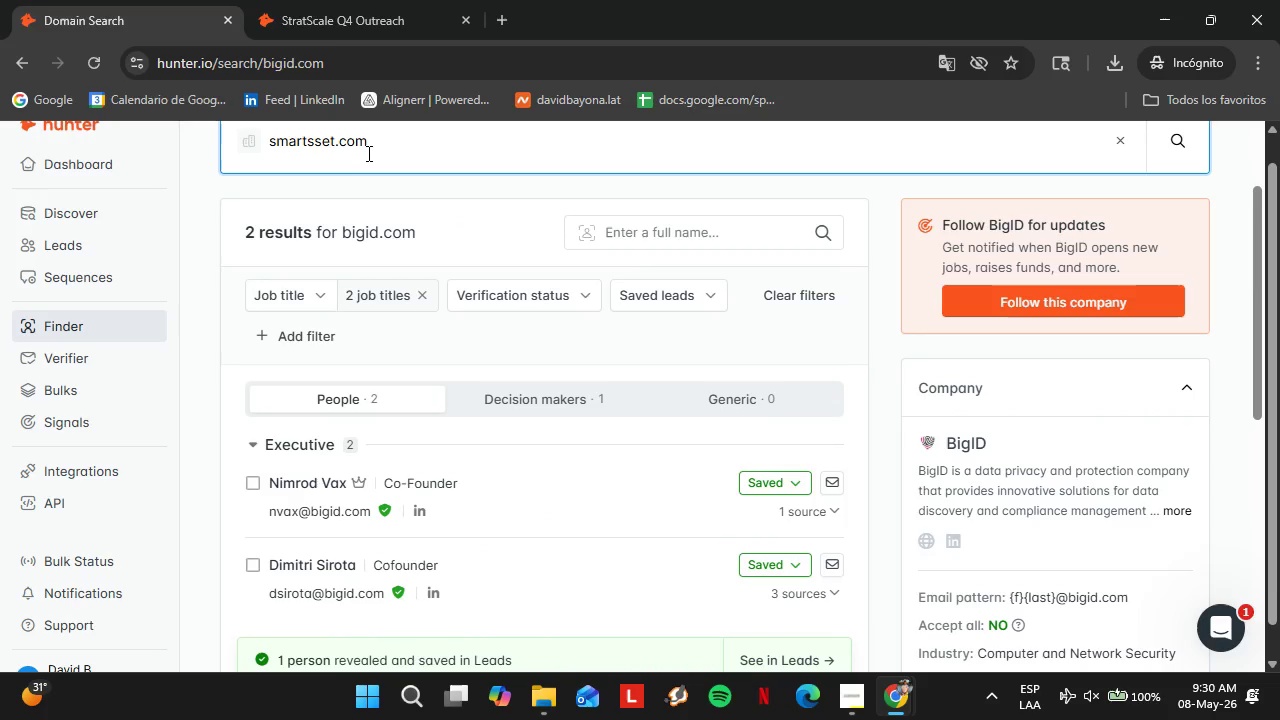 
key(Enter)
 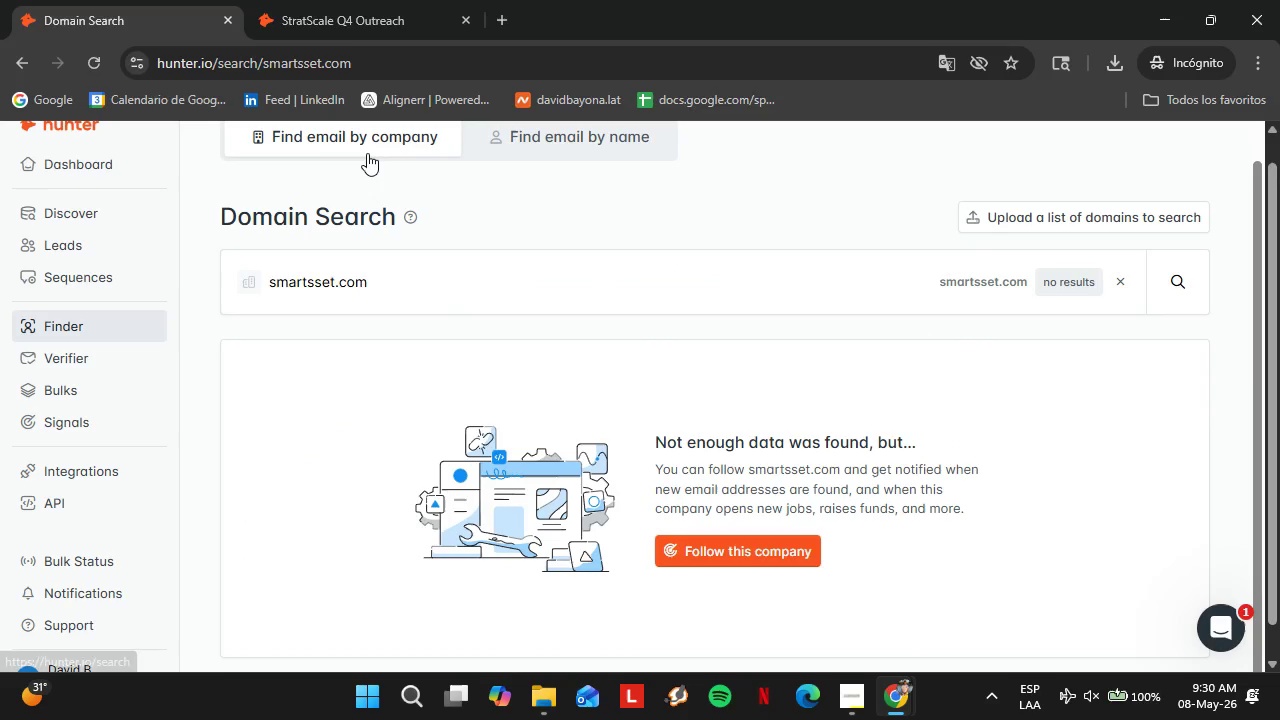 
double_click([367, 153])
 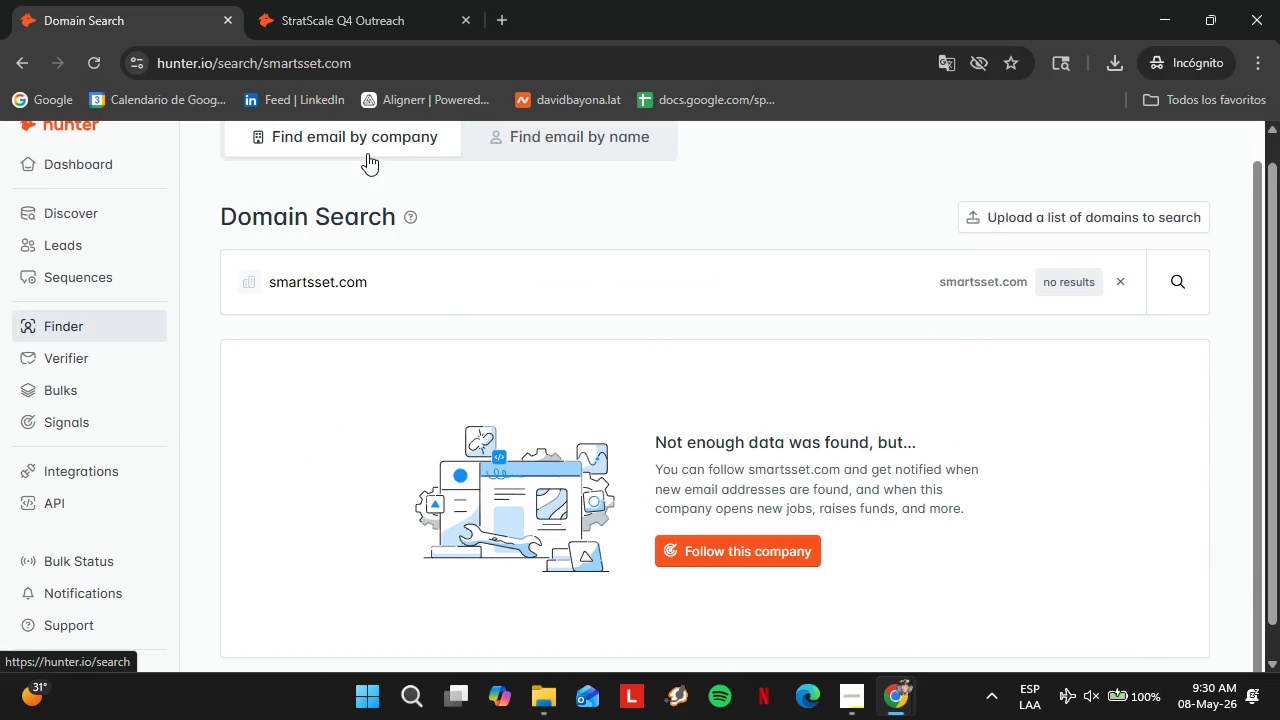 
triple_click([367, 153])
 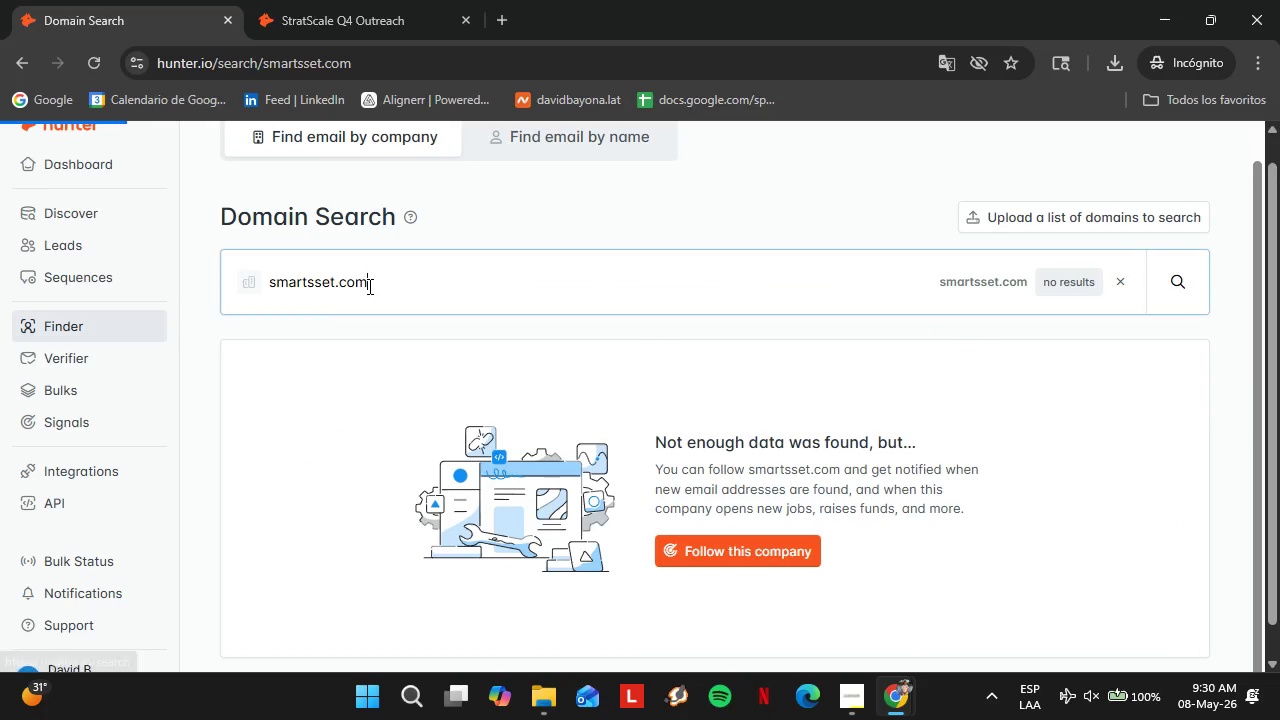 
double_click([368, 286])
 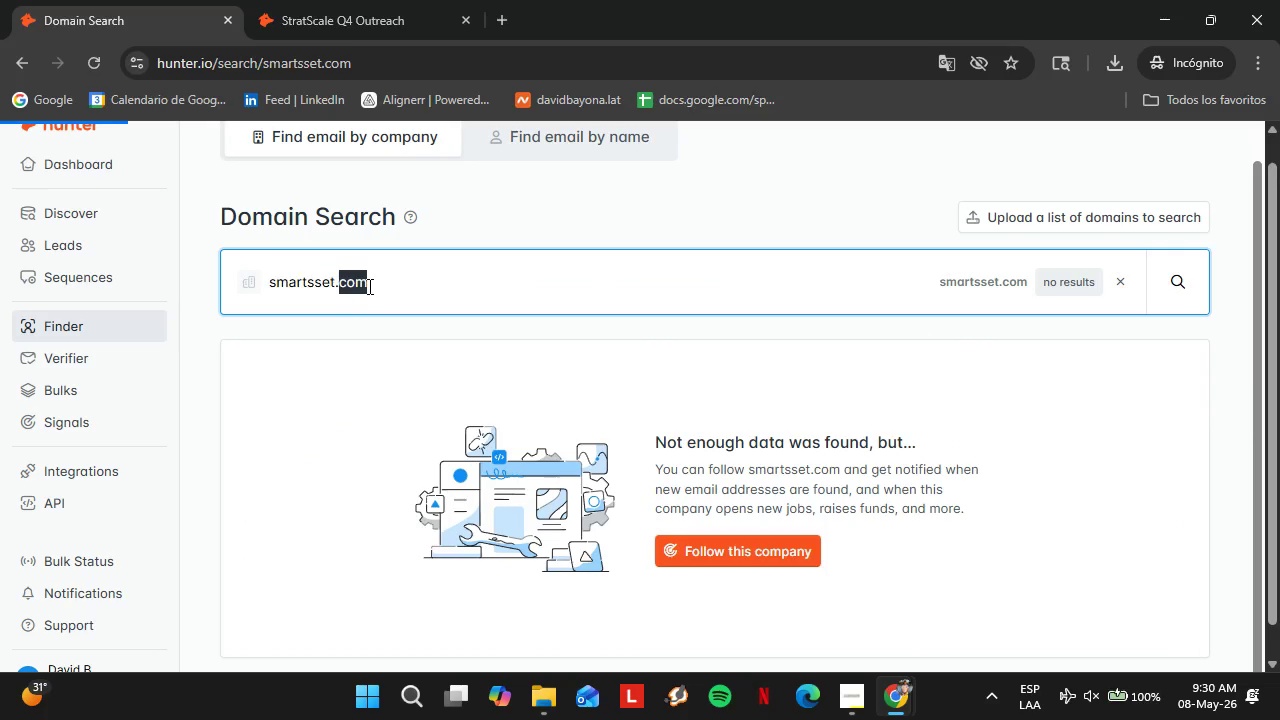 
triple_click([368, 286])
 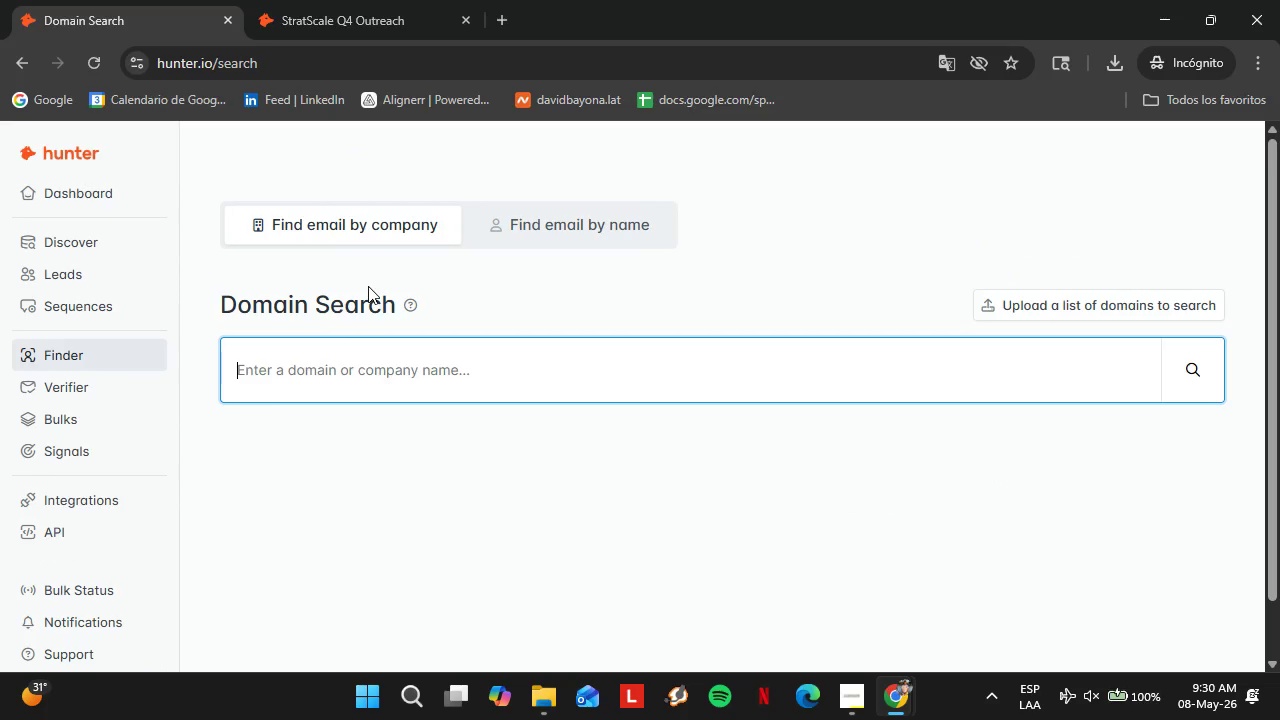 
type(openweb.comopenweb.xc)
key(Backspace)
key(Backspace)
type(com)
key(Backspace)
 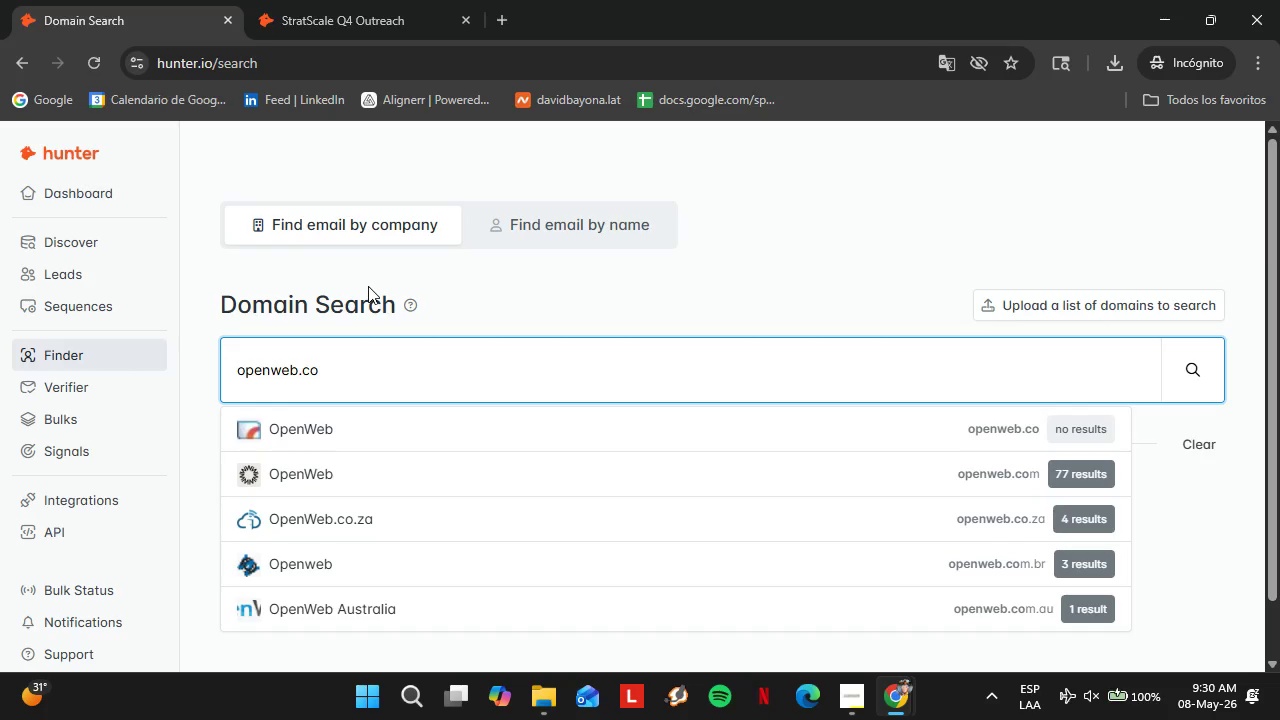 
key(ArrowDown)
 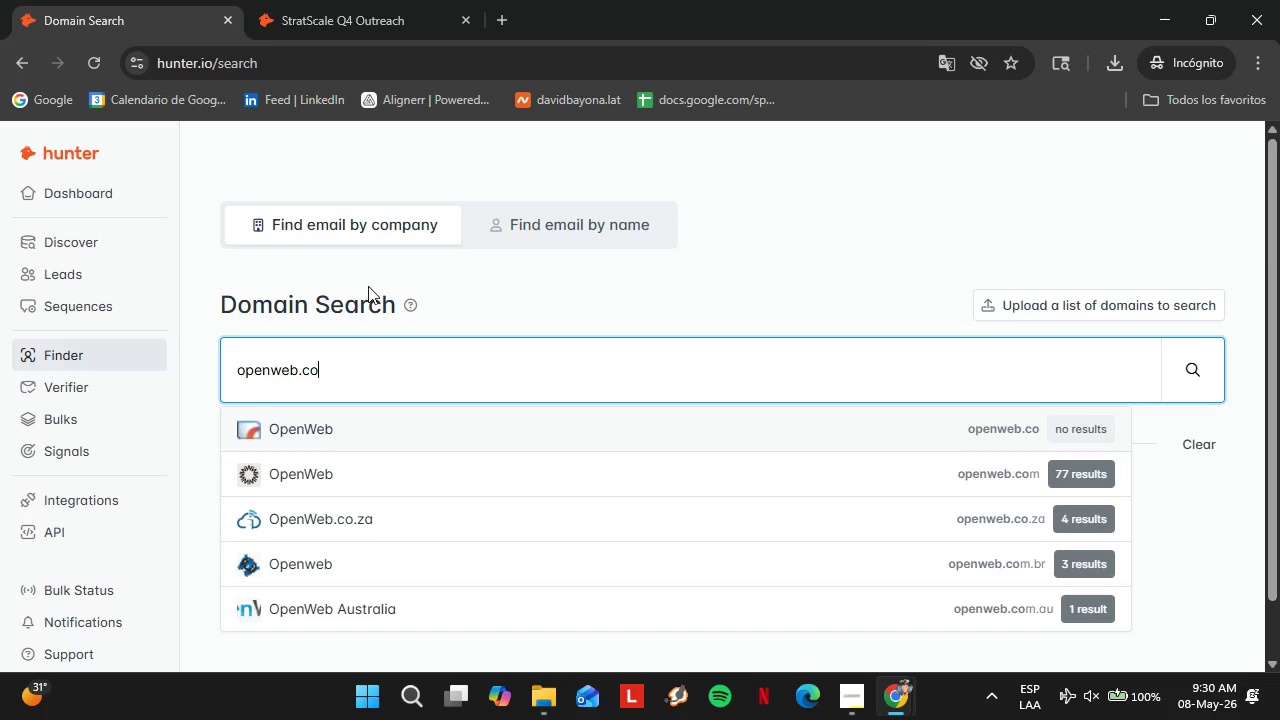 
key(ArrowDown)
 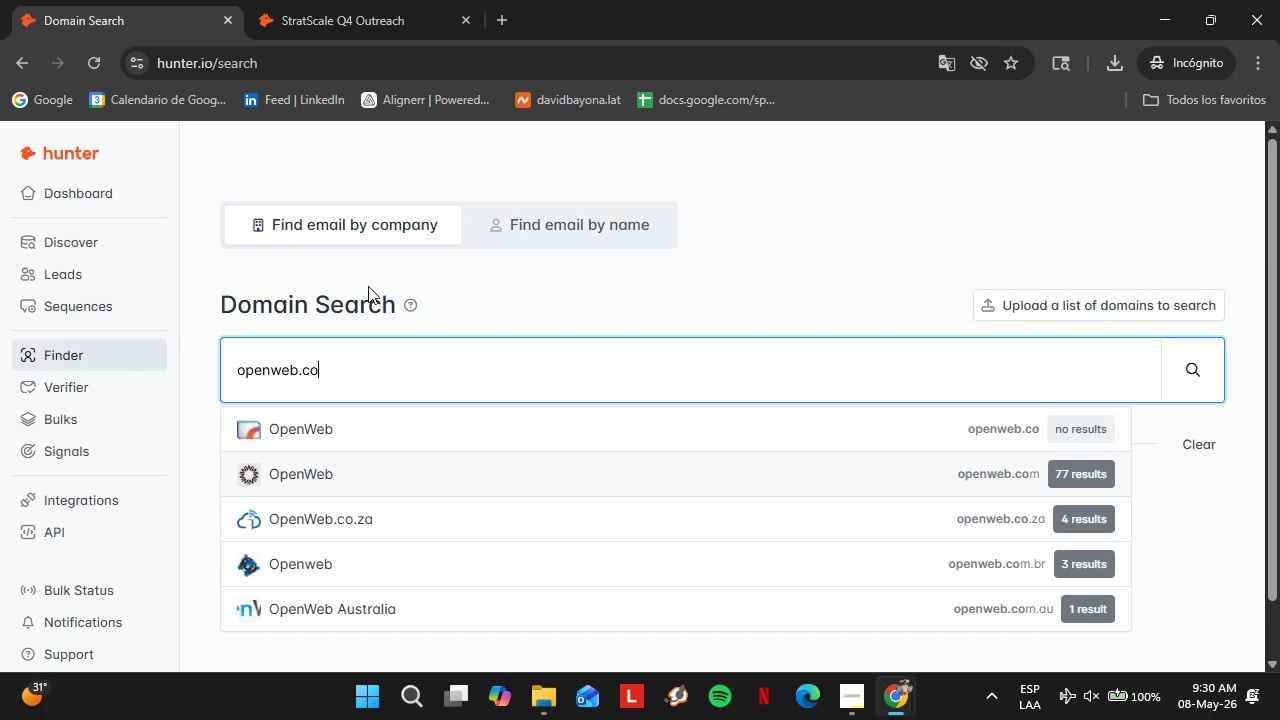 
key(Enter)
 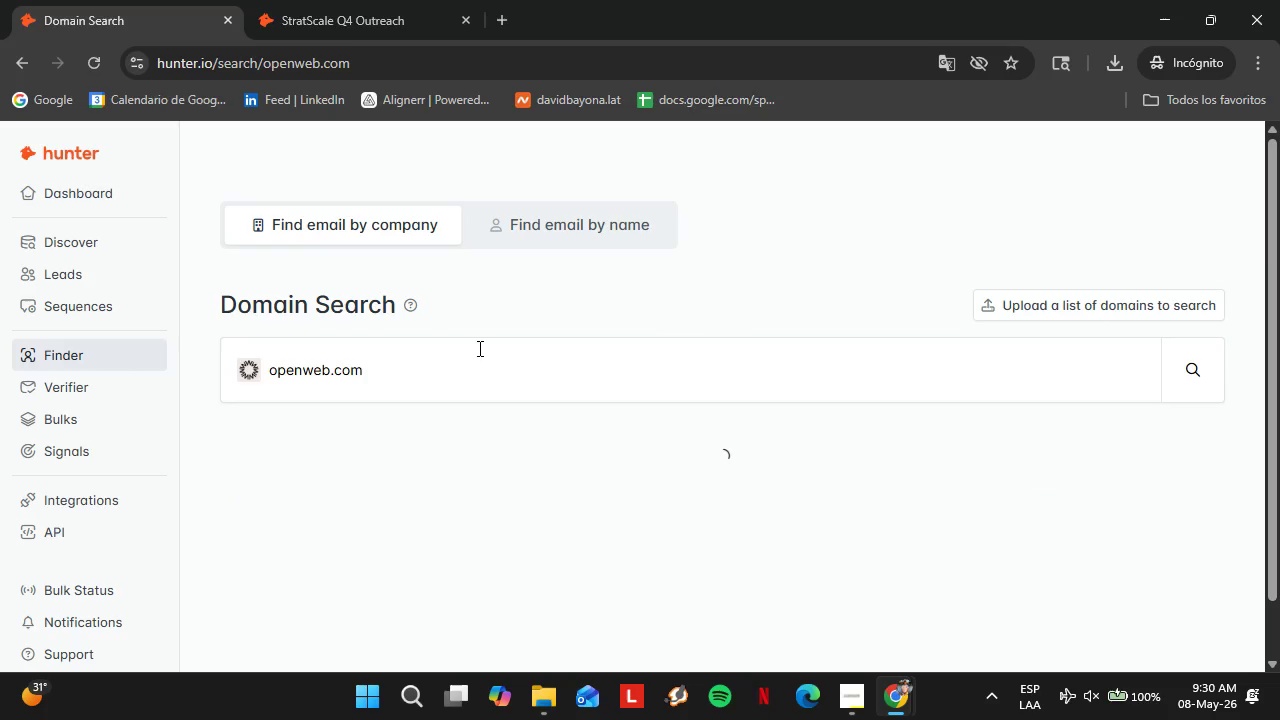 
mouse_move([462, 379])
 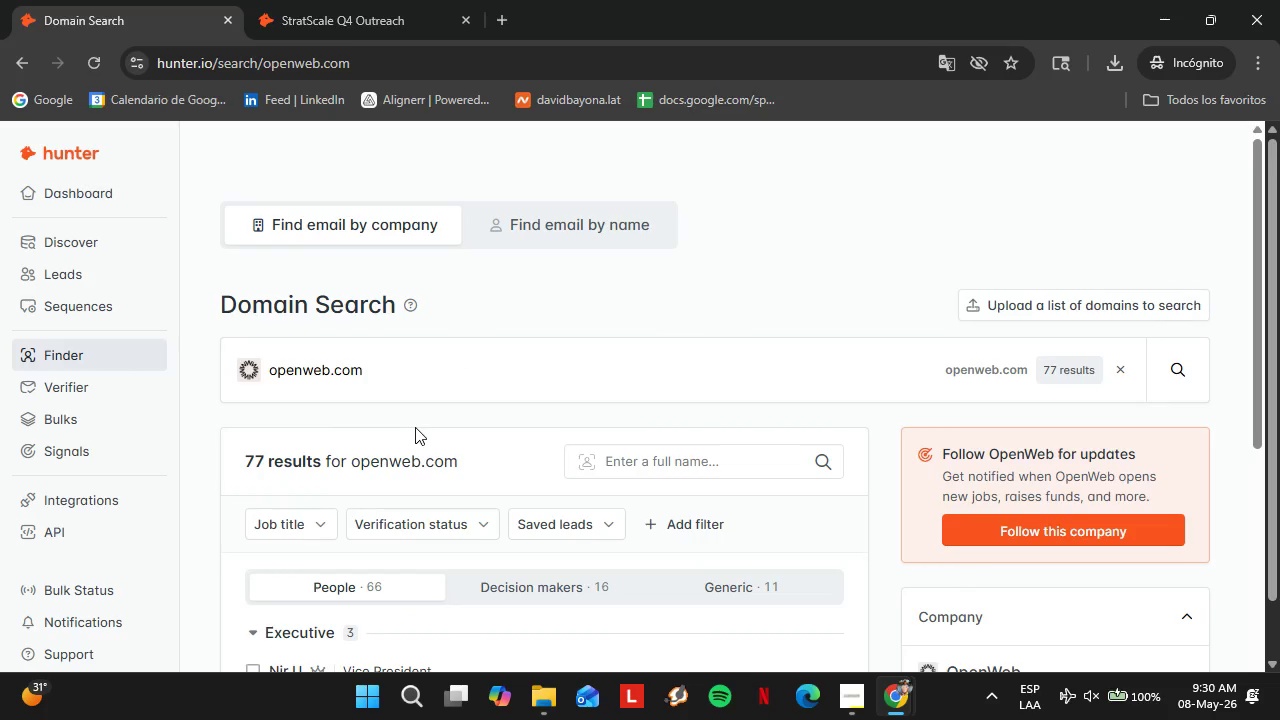 
scroll: coordinate [381, 510], scroll_direction: down, amount: 5.0
 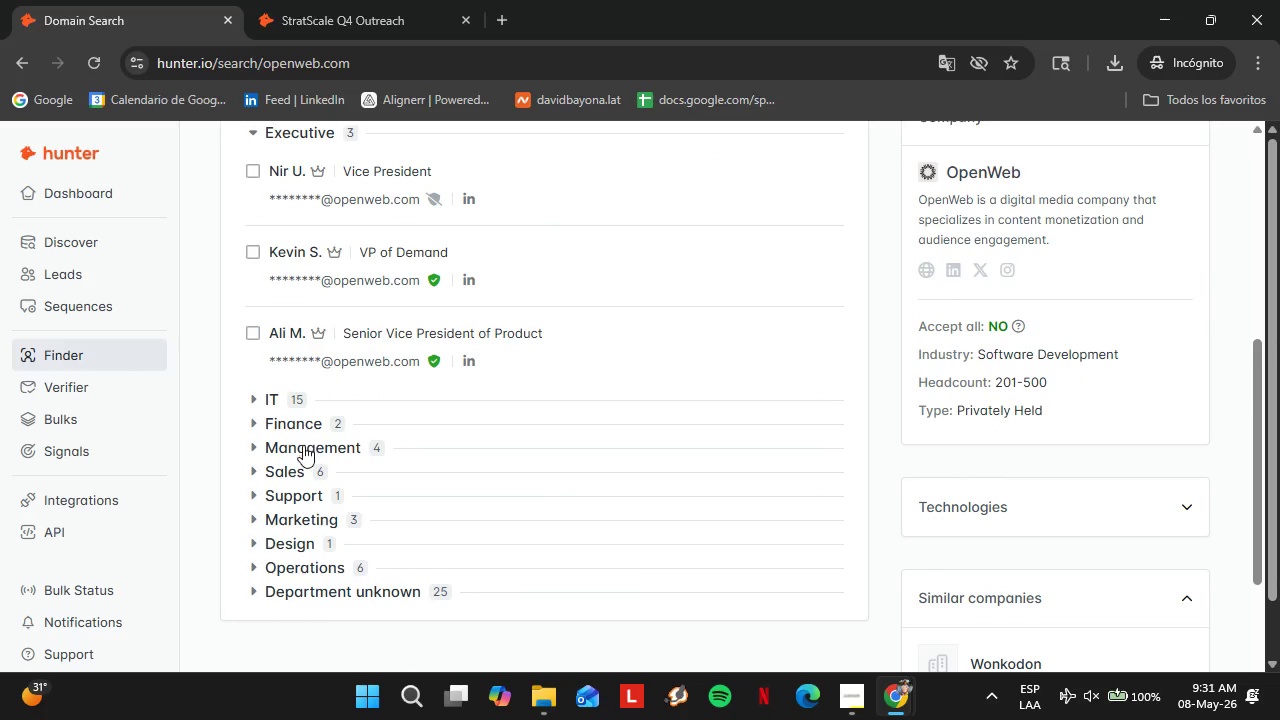 
left_click([302, 446])
 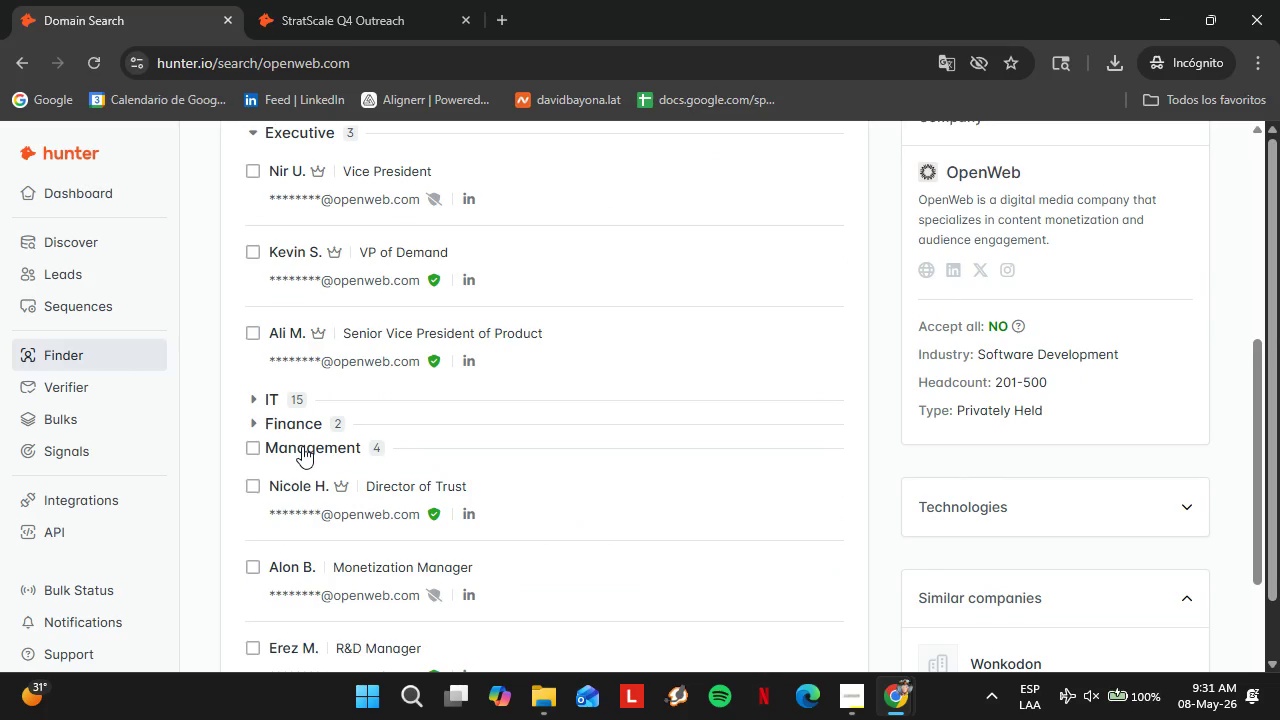 
left_click([302, 446])
 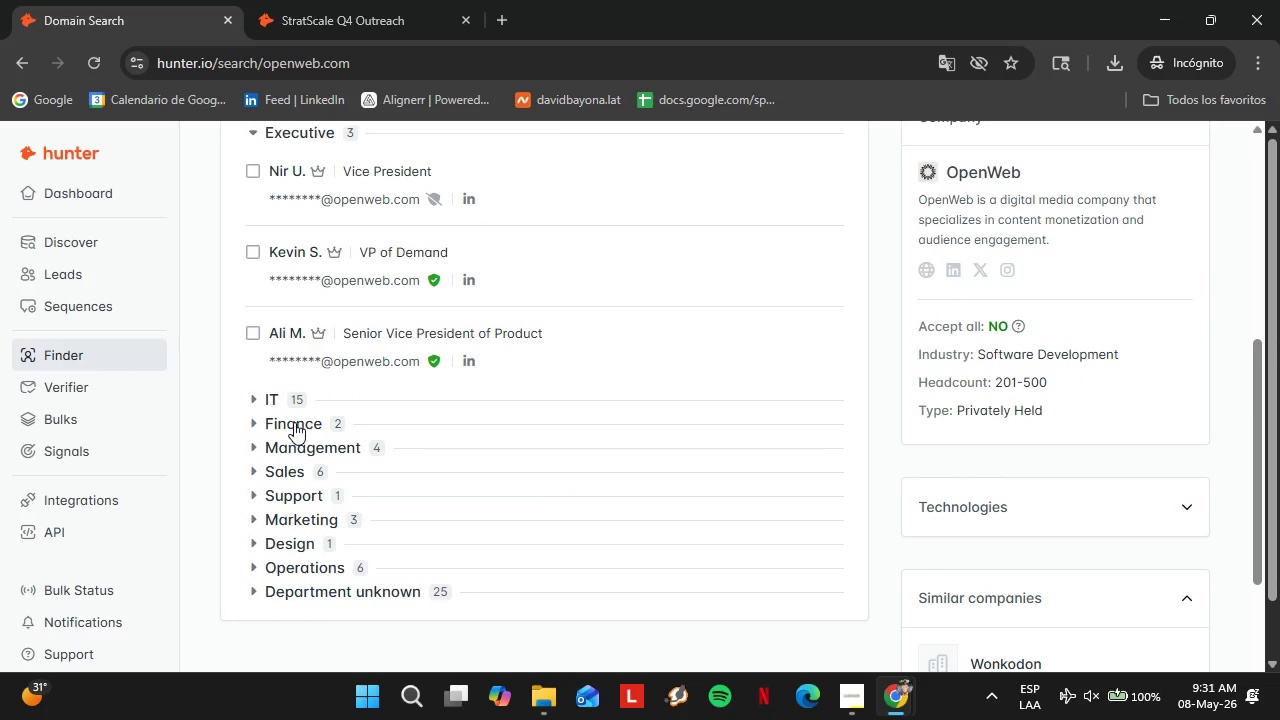 
left_click([294, 422])
 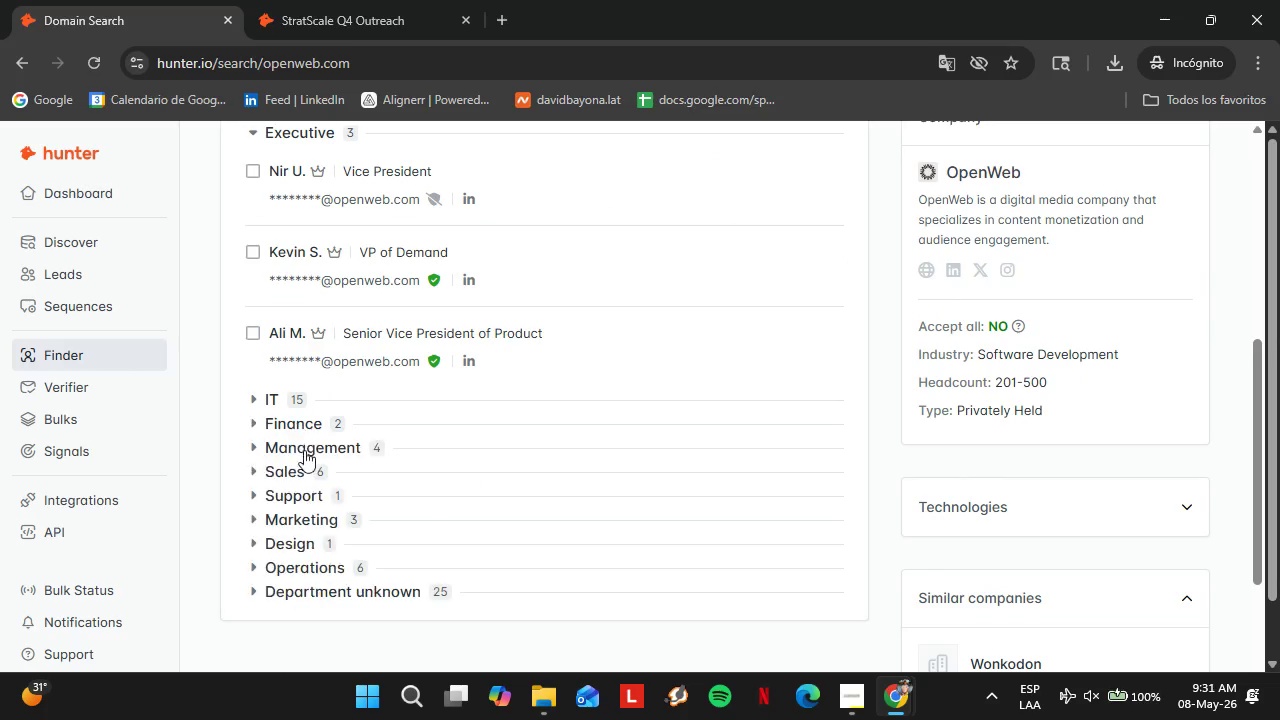 
double_click([305, 453])
 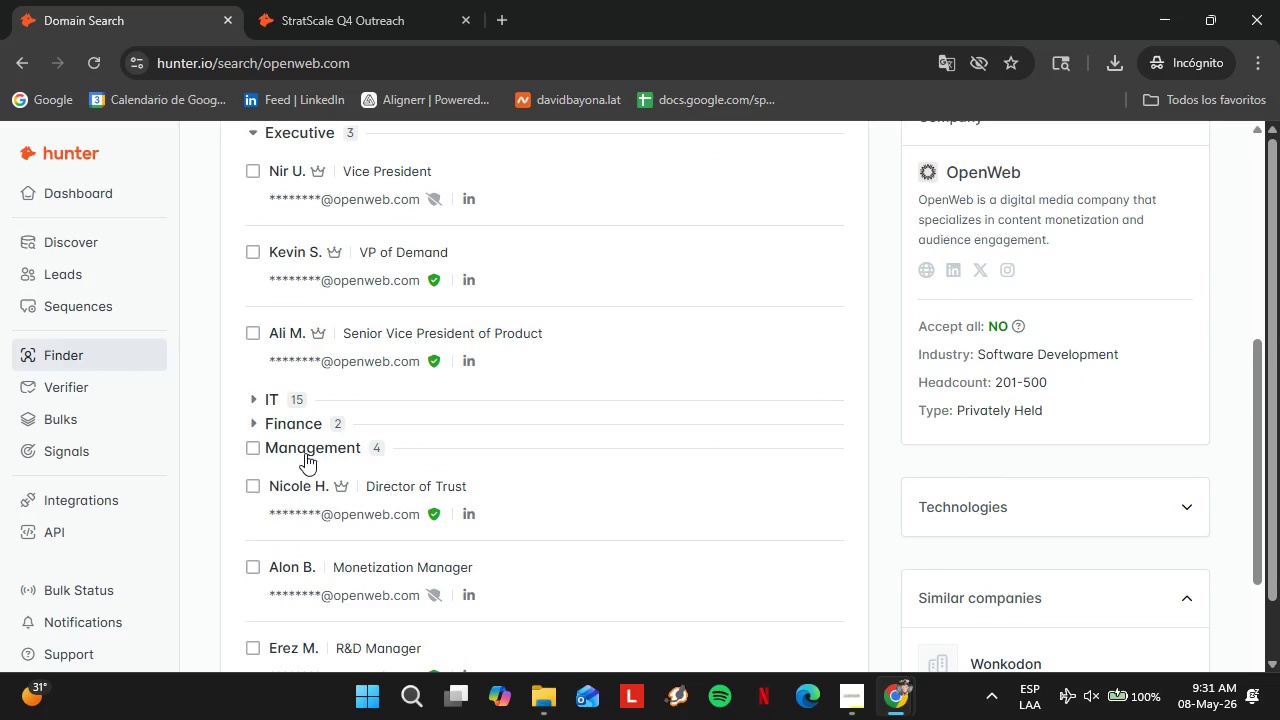 
left_click([305, 453])
 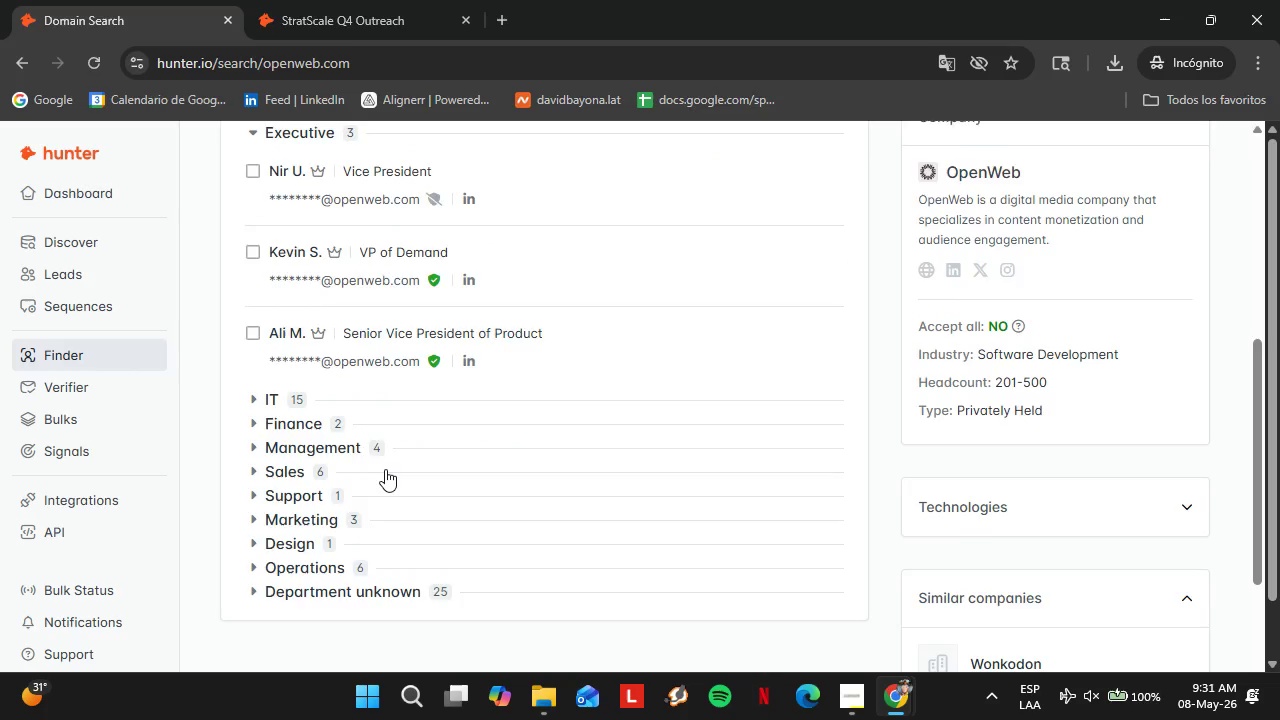 
scroll: coordinate [385, 469], scroll_direction: up, amount: 3.0
 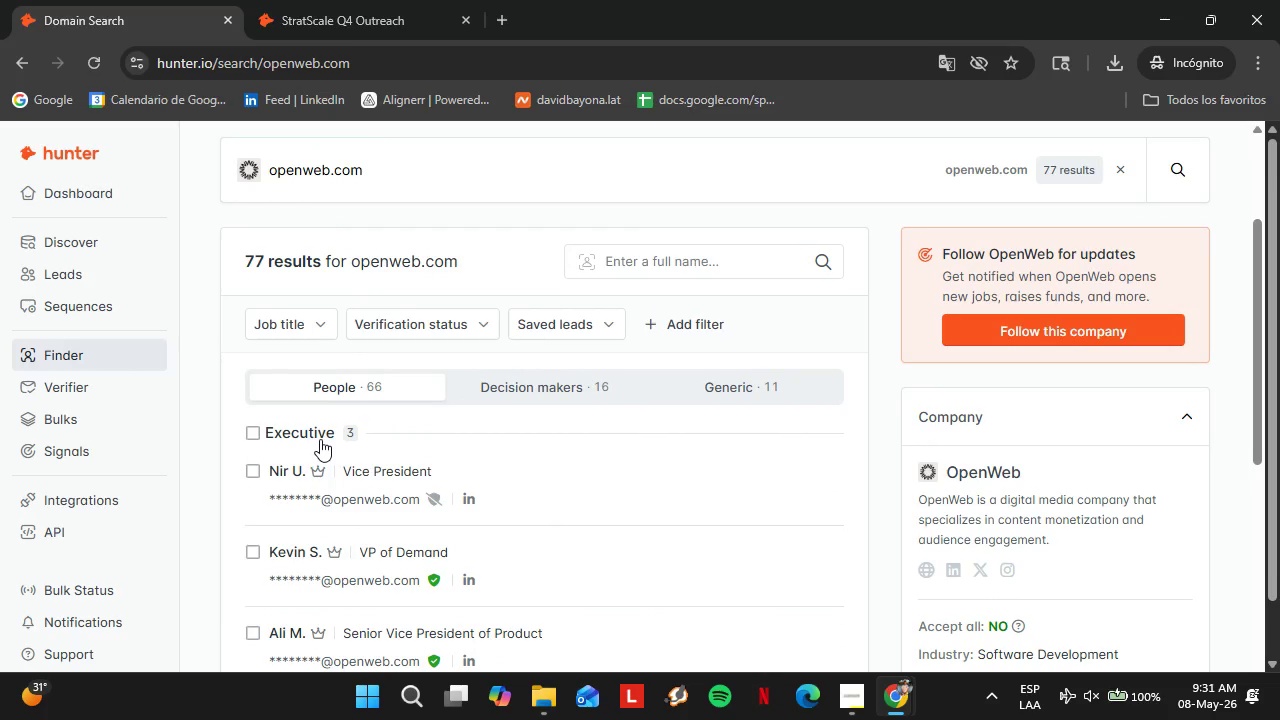 
left_click([320, 439])
 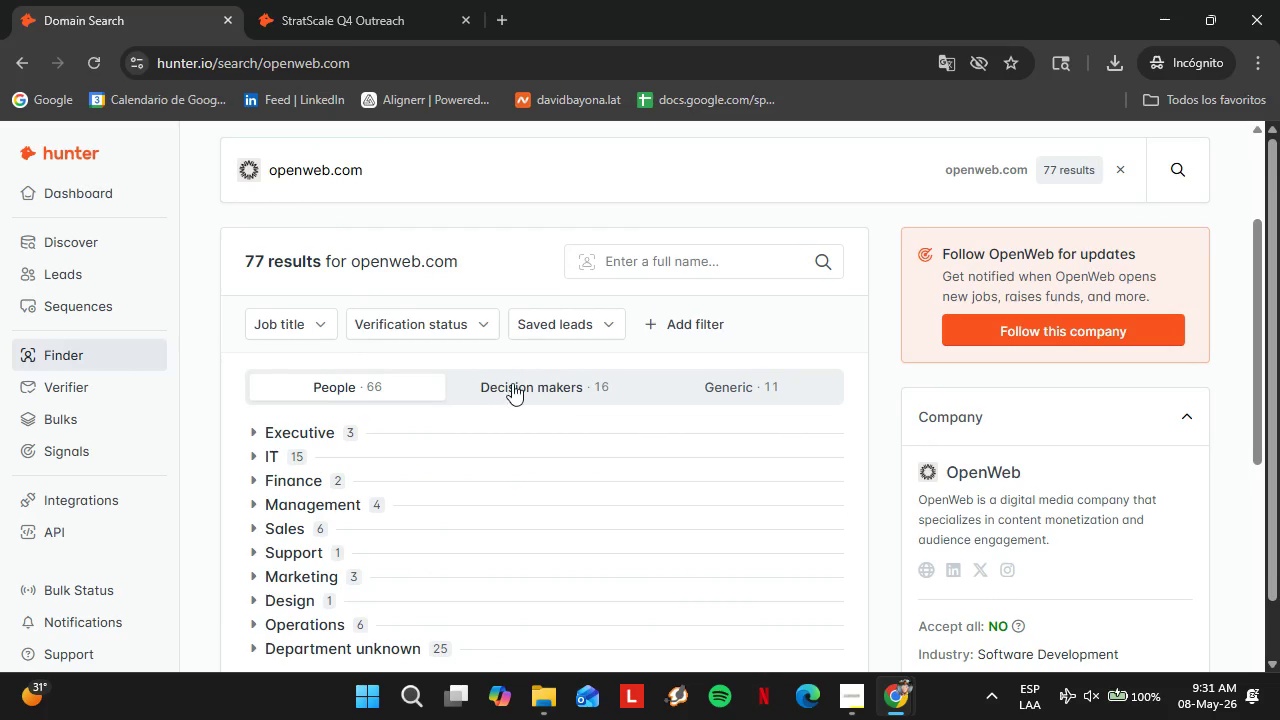 
left_click([512, 383])
 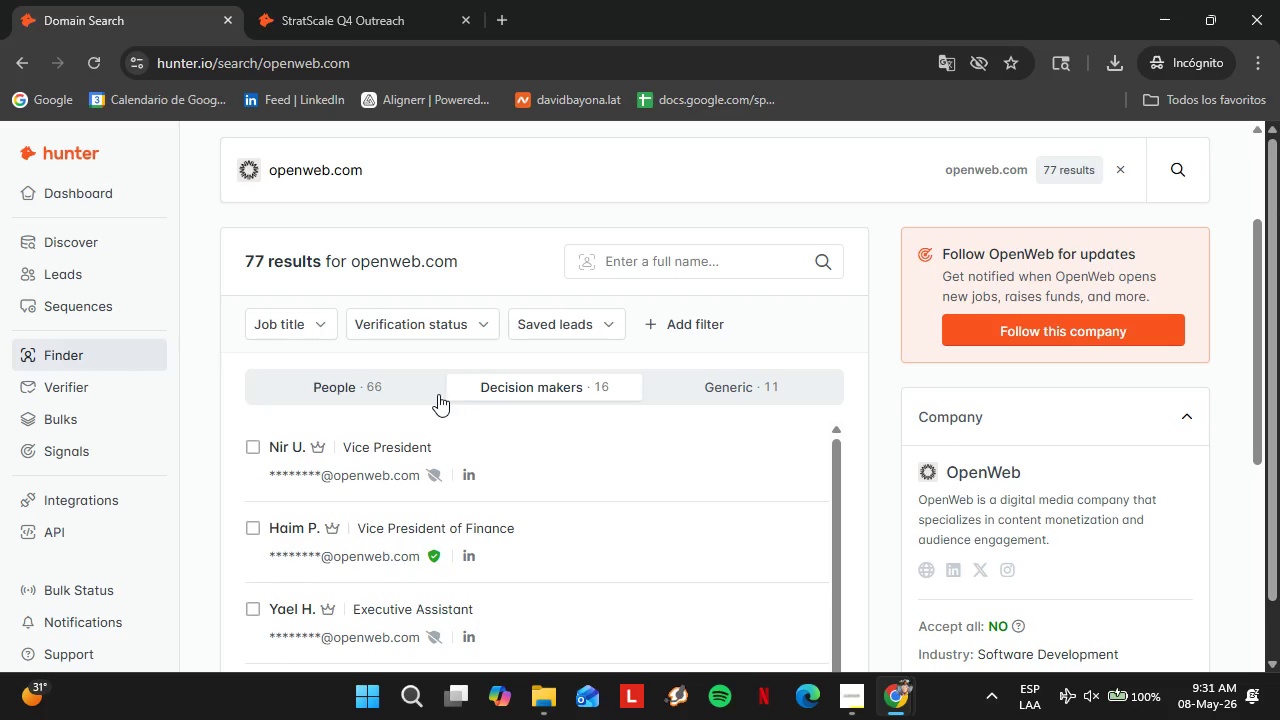 
left_click([367, 397])
 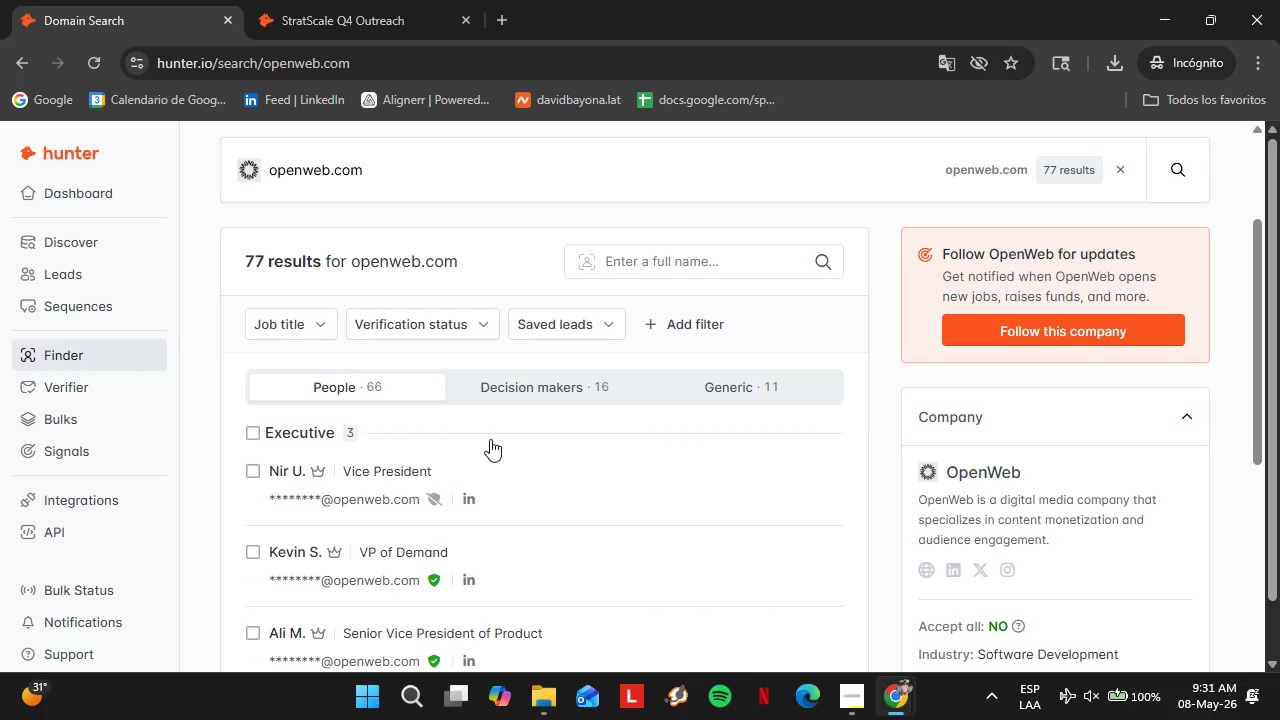 
wait(6.48)
 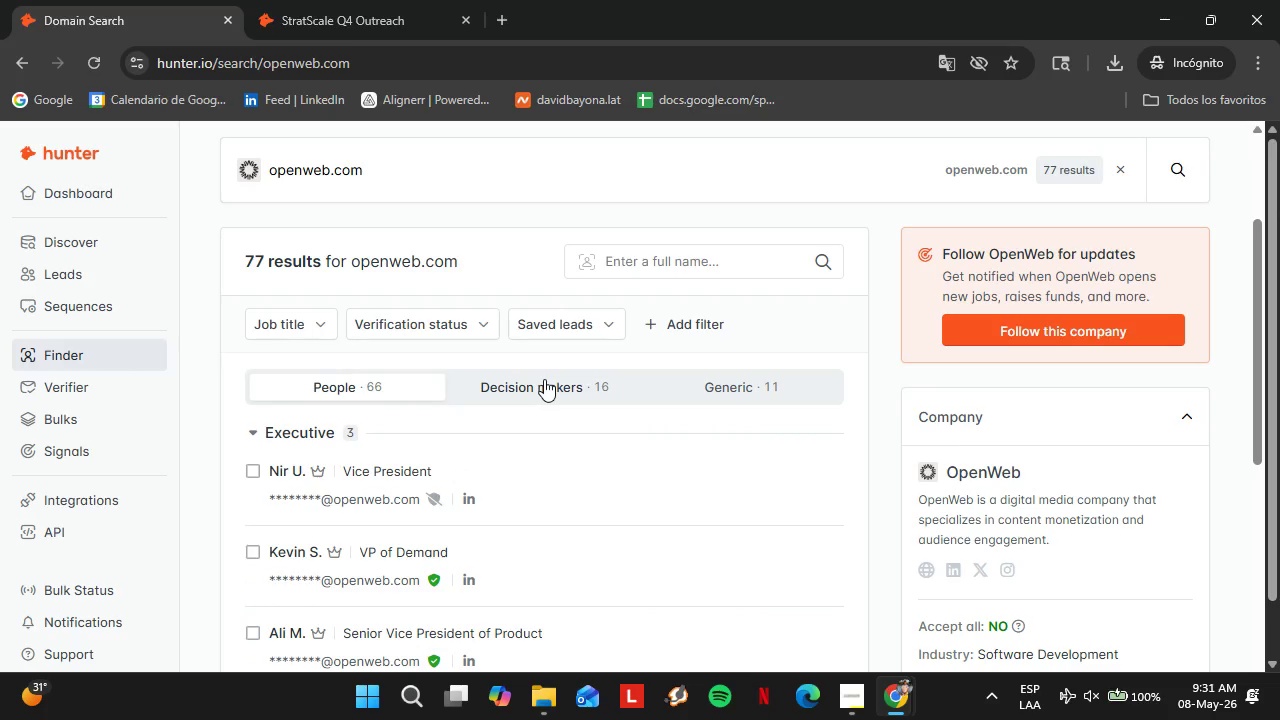 
scroll: coordinate [465, 447], scroll_direction: down, amount: 2.0
 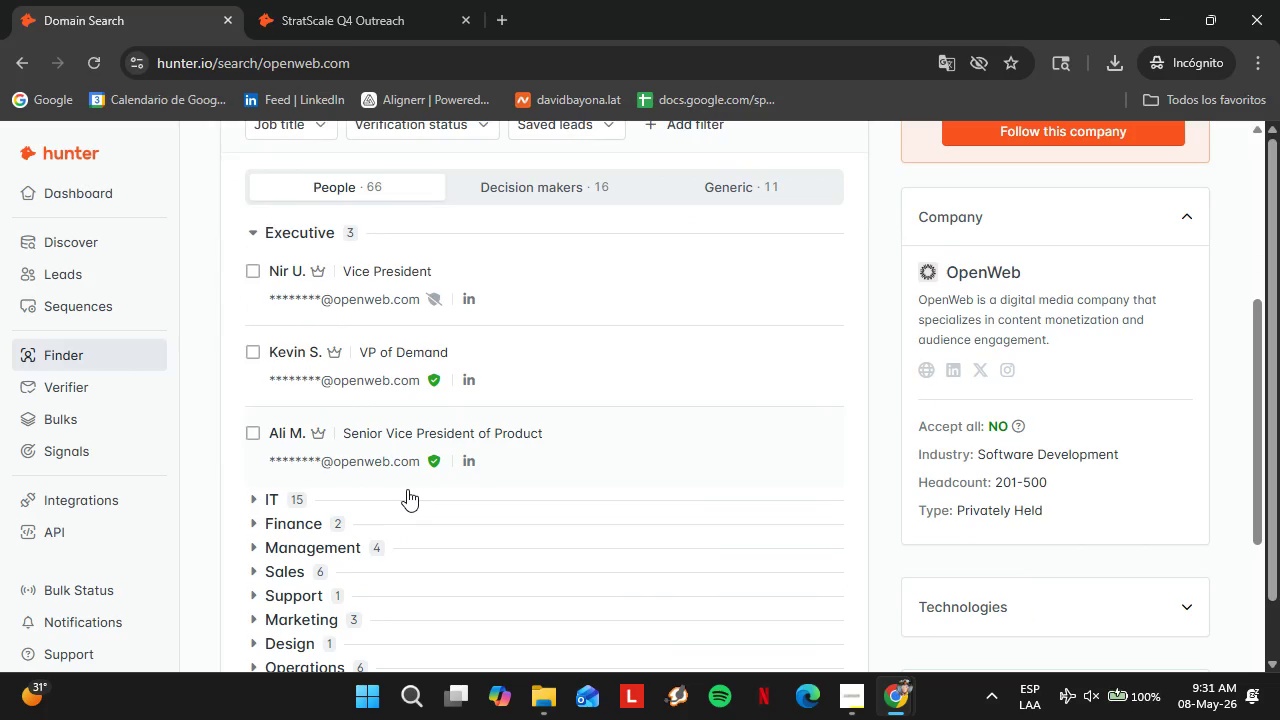 
scroll: coordinate [388, 350], scroll_direction: up, amount: 1.0
 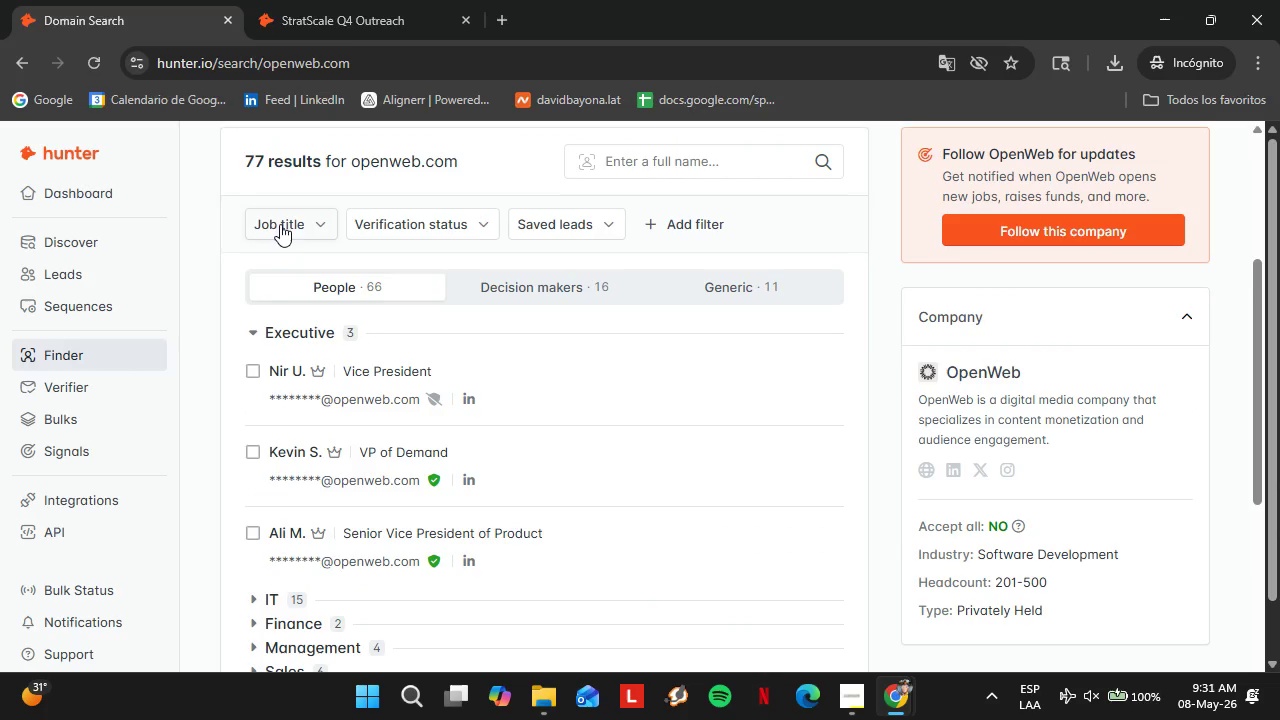 
left_click([281, 222])
 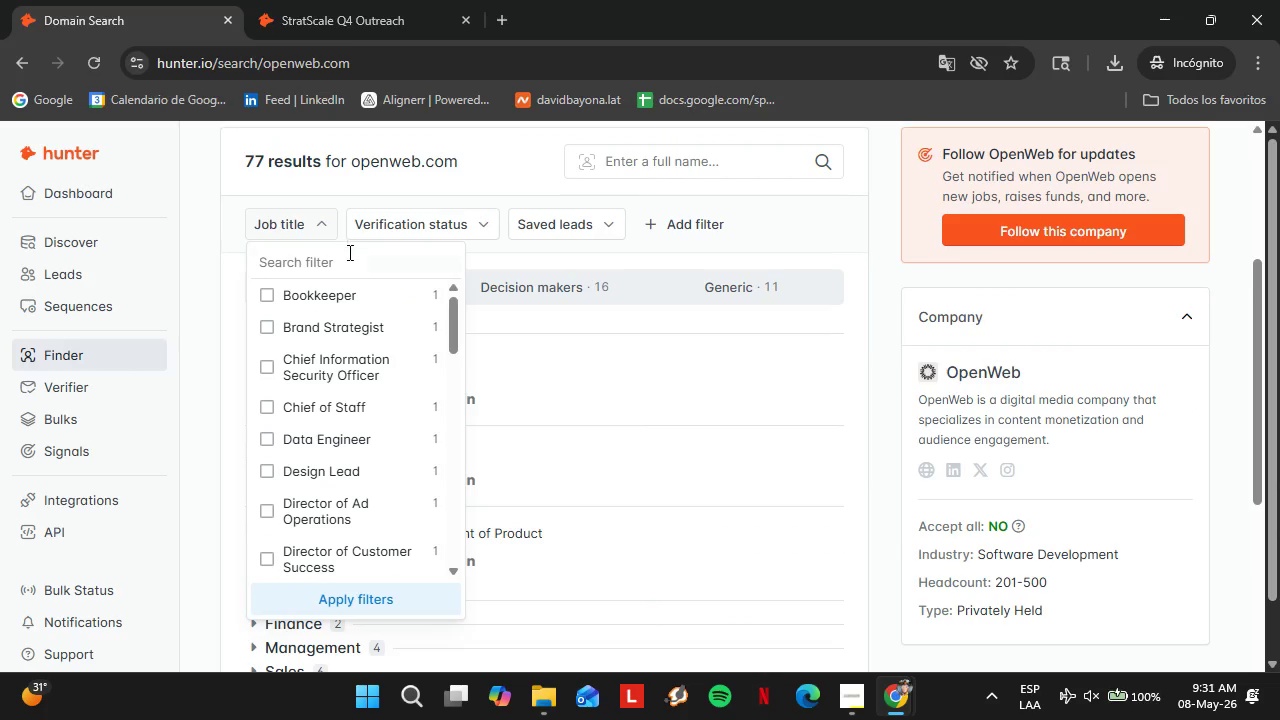 
left_click([348, 252])
 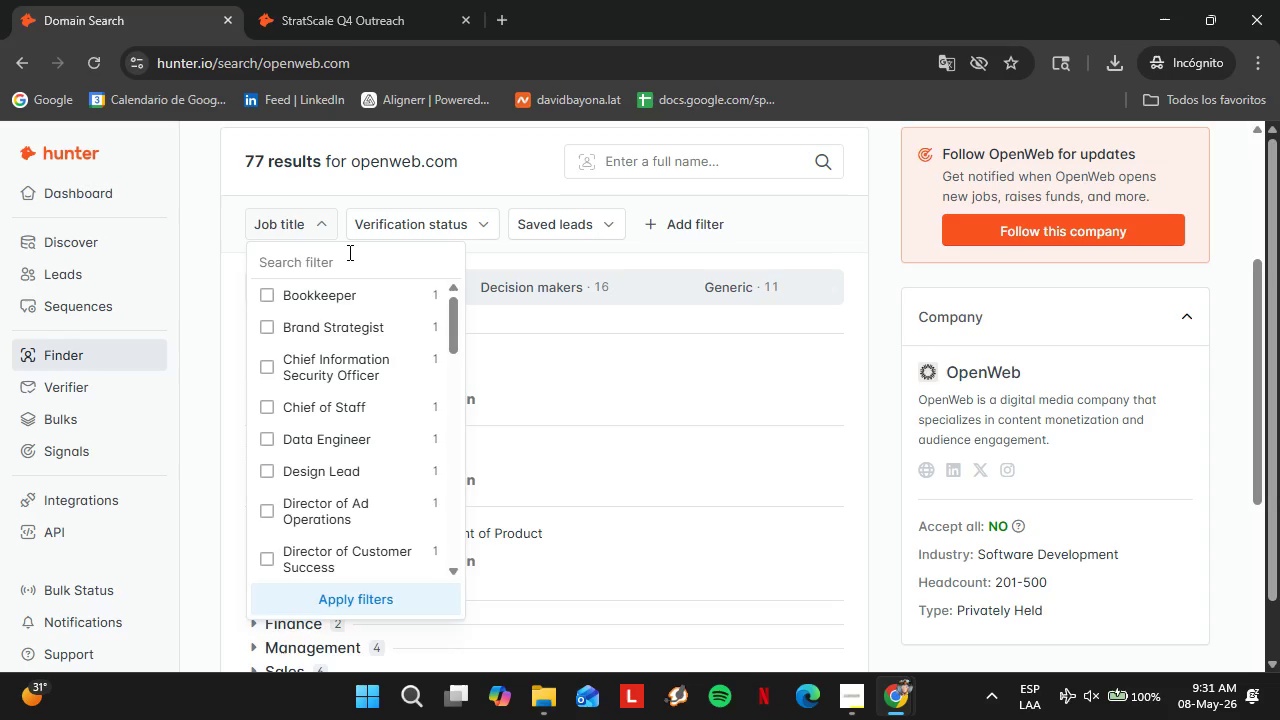 
type(coo)
key(Backspace)
key(Backspace)
key(Backspace)
key(Backspace)
type(operaceo)
key(Backspace)
key(Backspace)
key(Backspace)
key(Backspace)
type(founde)
key(Backspace)
key(Backspace)
key(Backspace)
key(Backspace)
key(Backspace)
key(Backspace)
key(Backspace)
type(chie)
 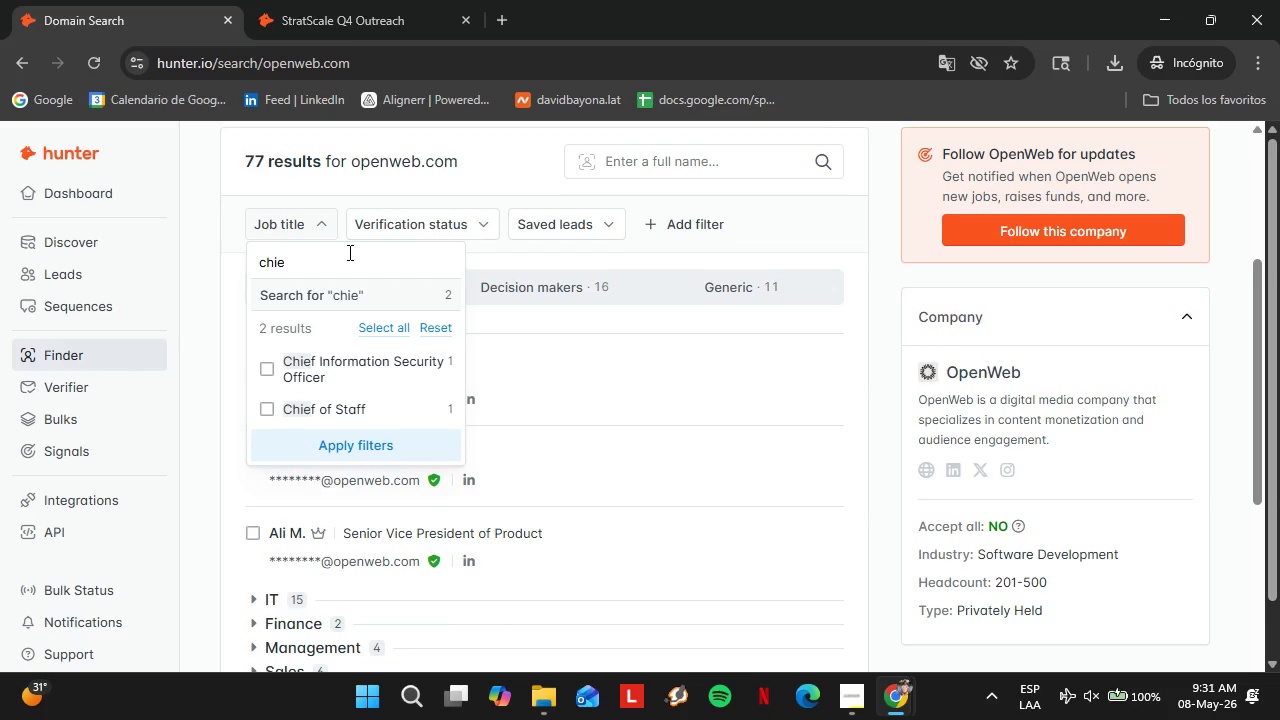 
right_click([351, 255])
 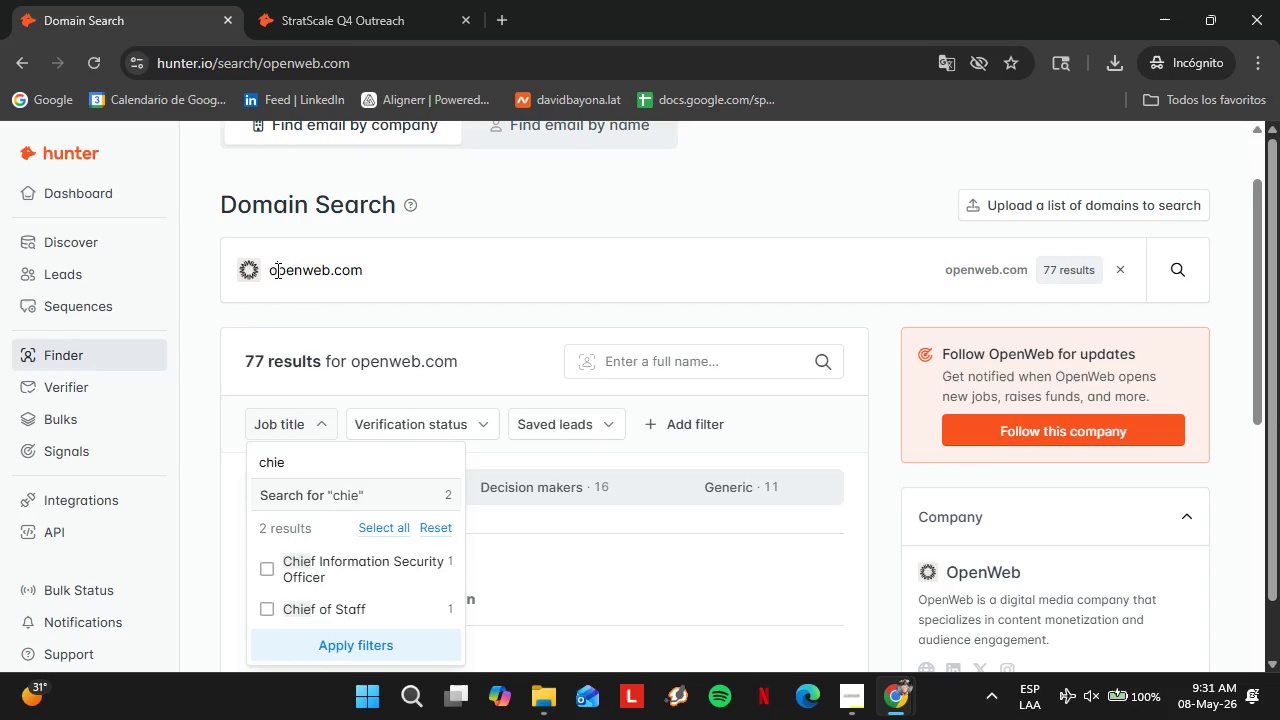 
scroll: coordinate [351, 255], scroll_direction: up, amount: 2.0
 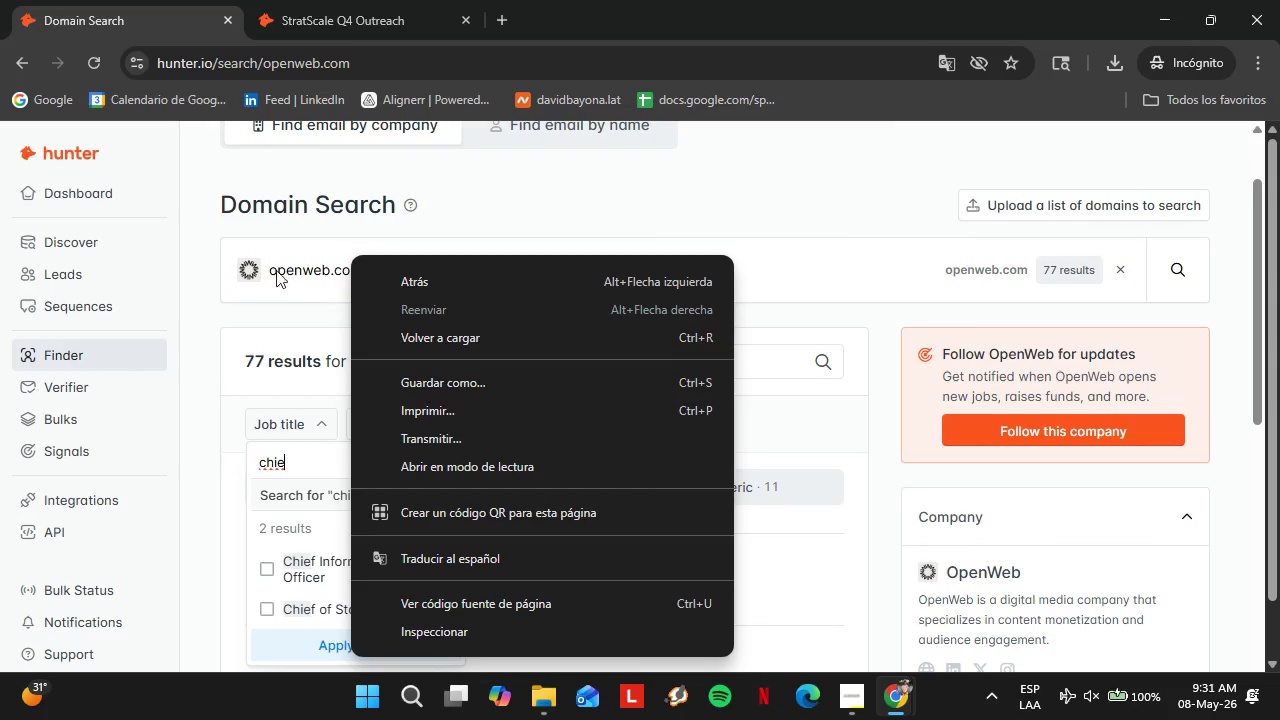 
double_click([276, 270])
 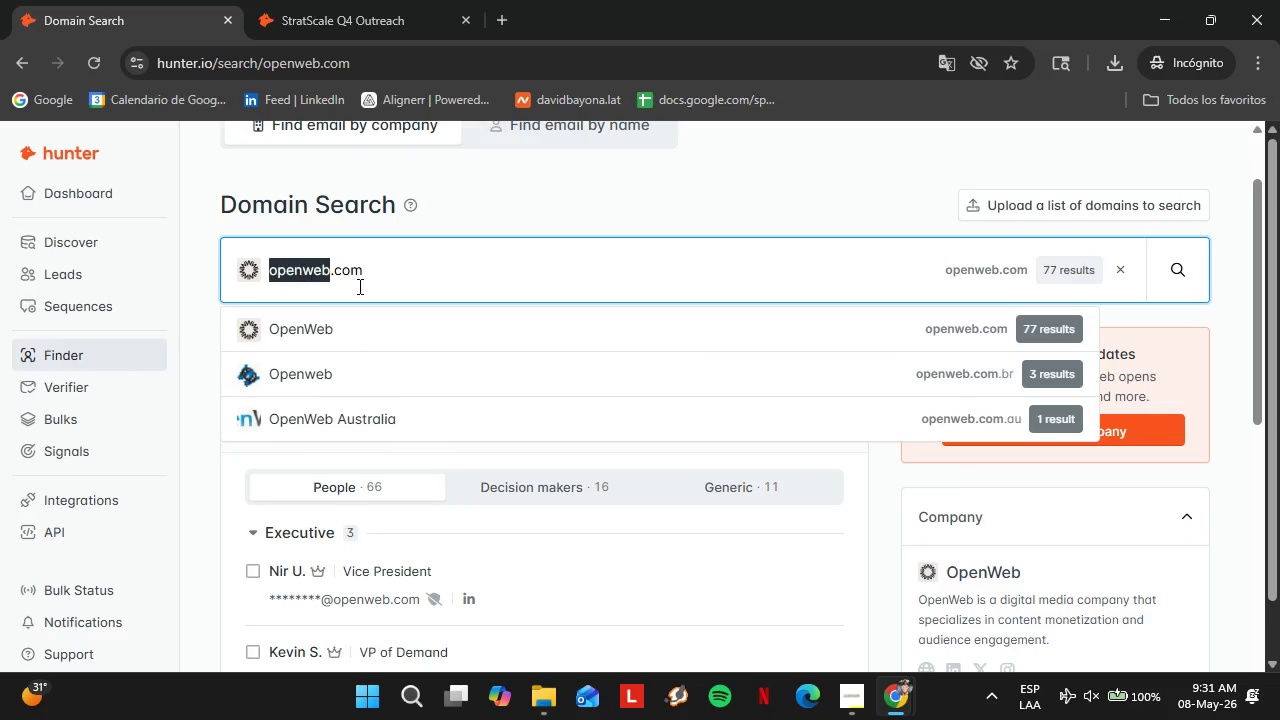 
triple_click([358, 285])
 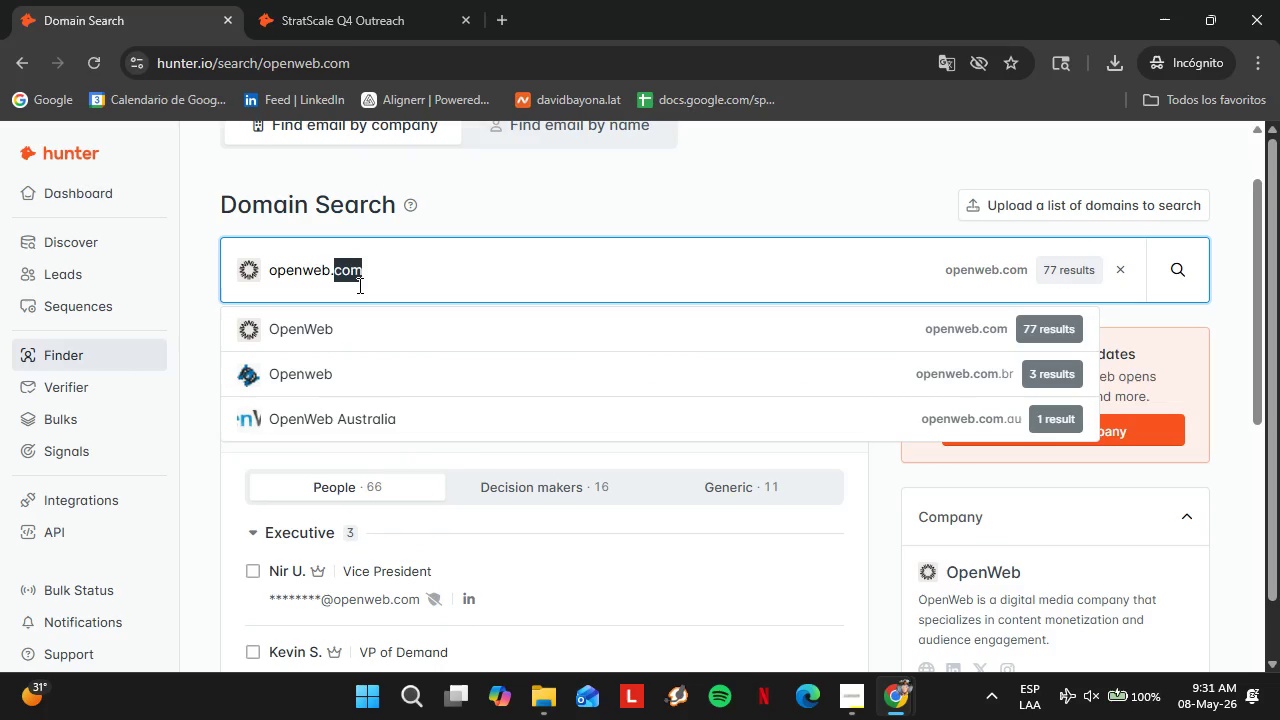 
triple_click([358, 285])
 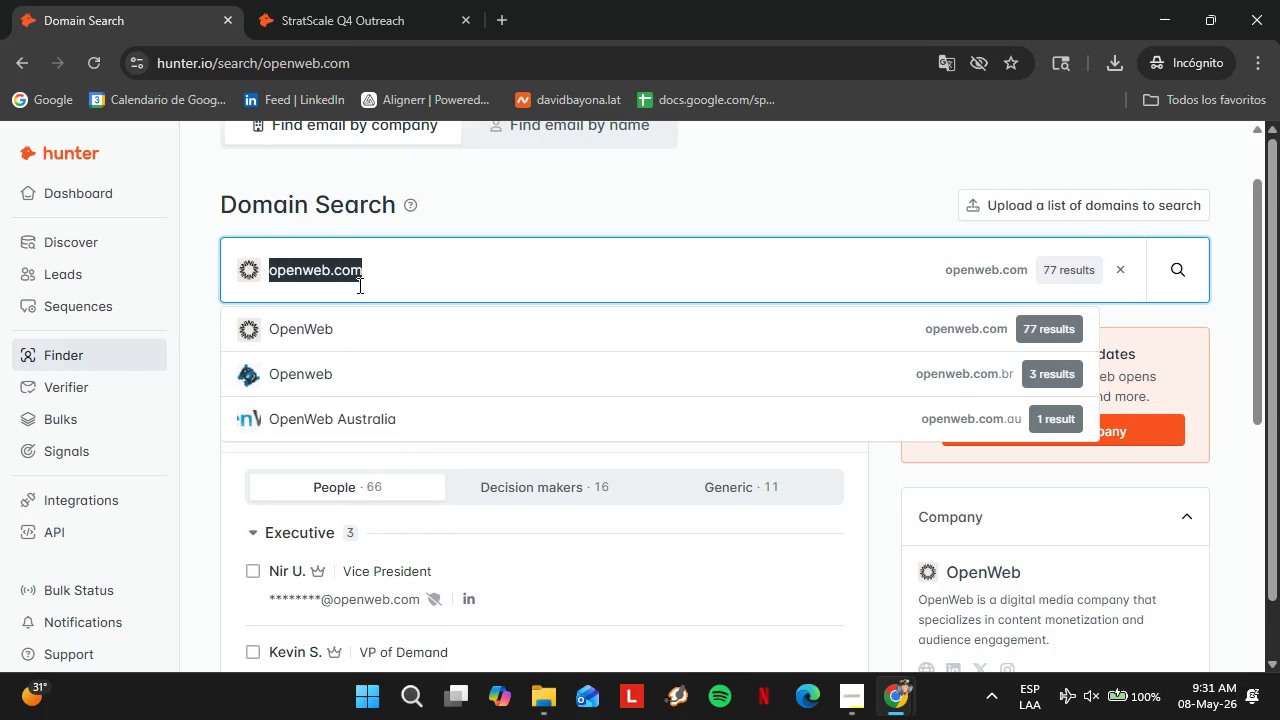 
triple_click([358, 285])
 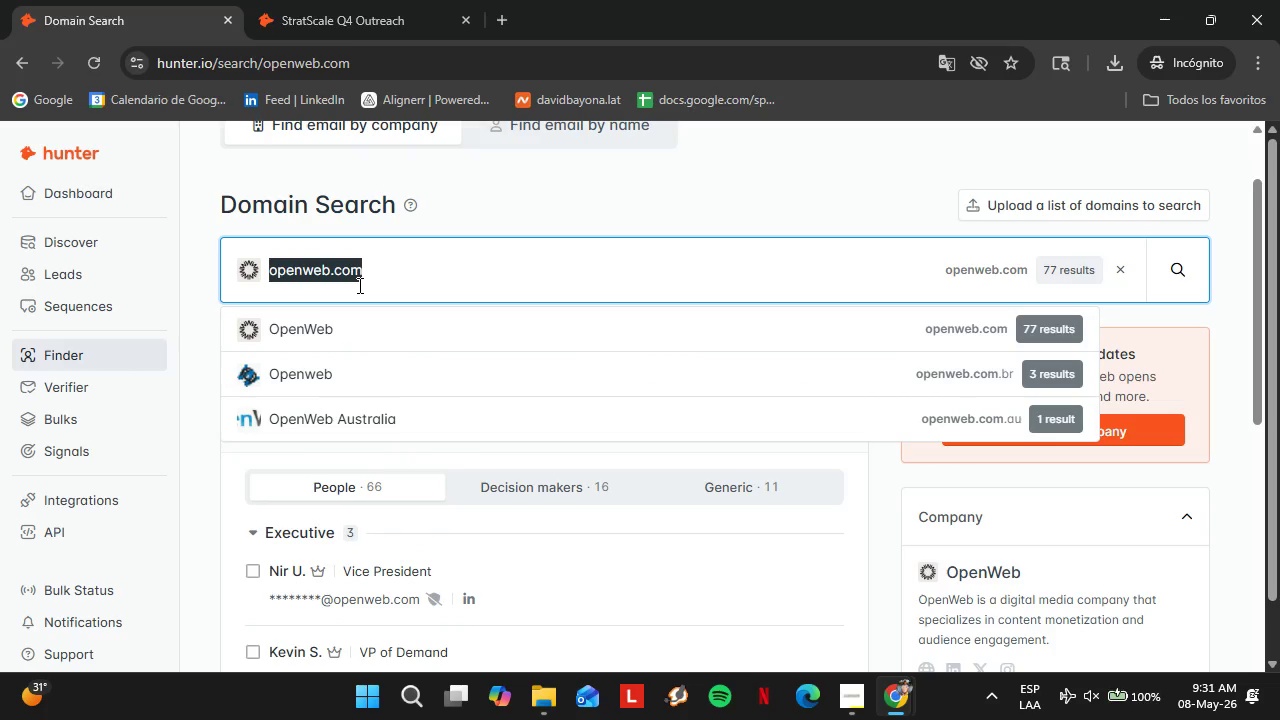 
type(mparticle.com)
 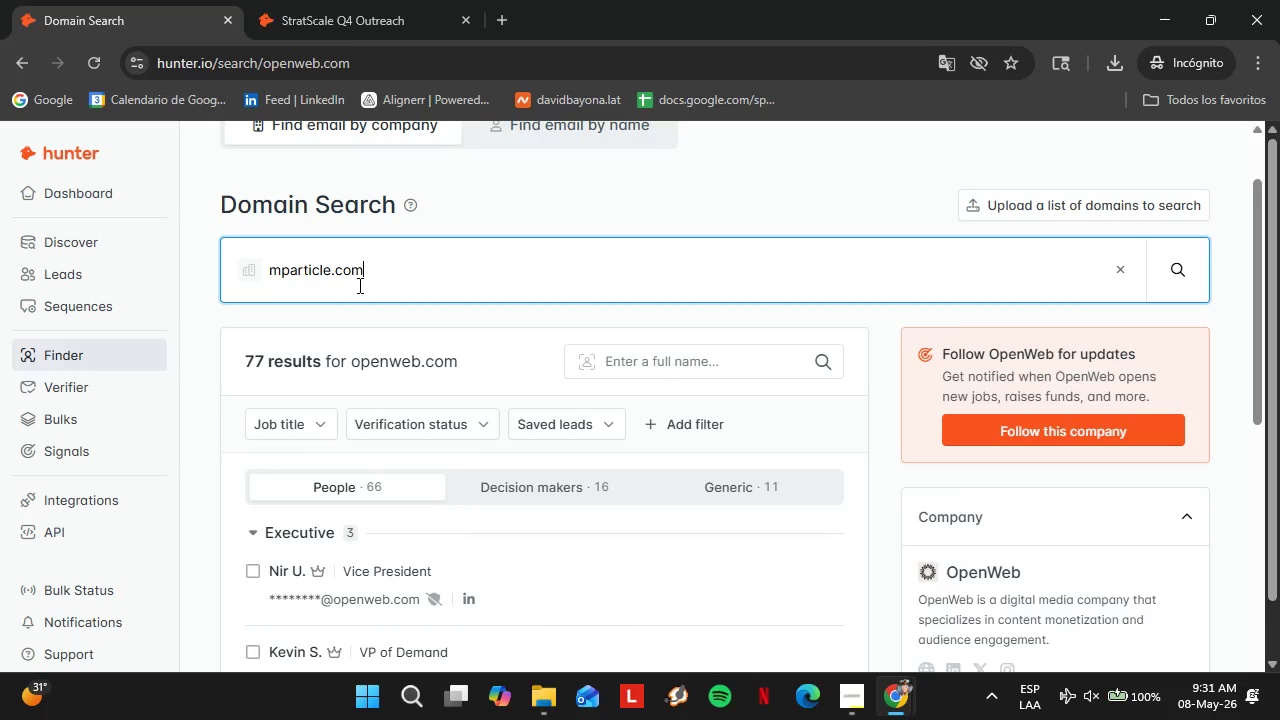 
key(Enter)
 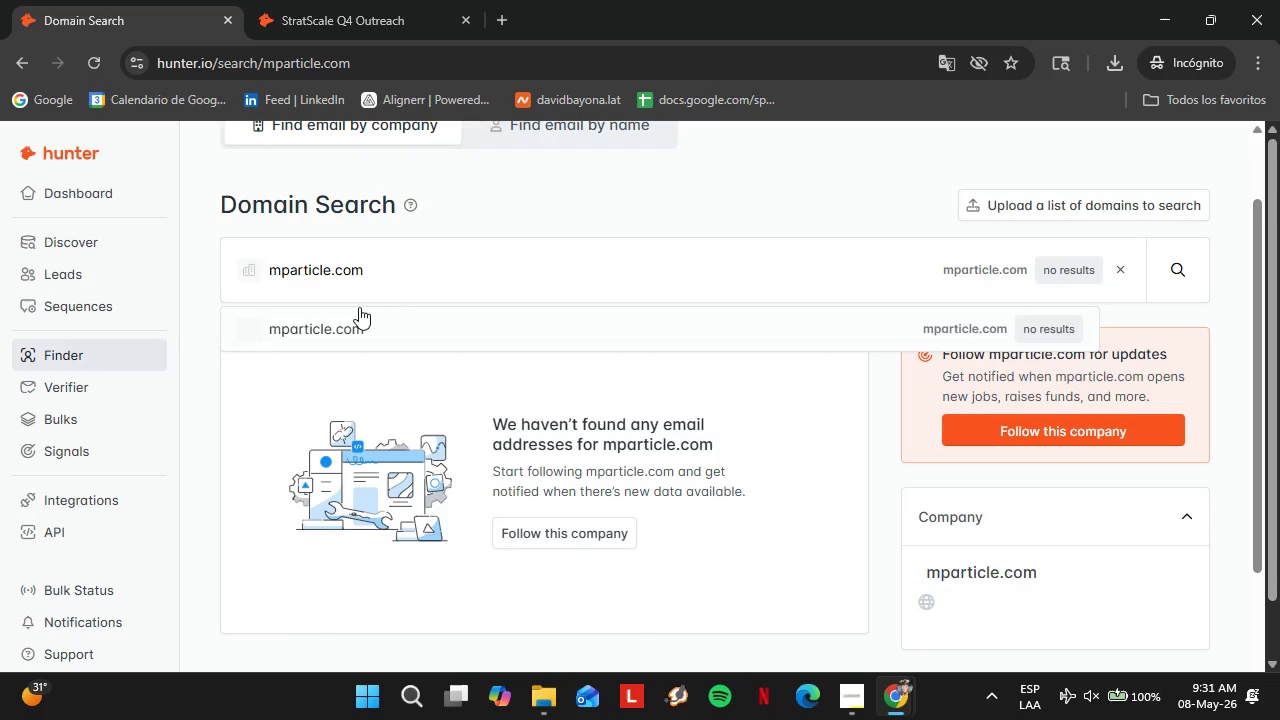 
double_click([439, 290])
 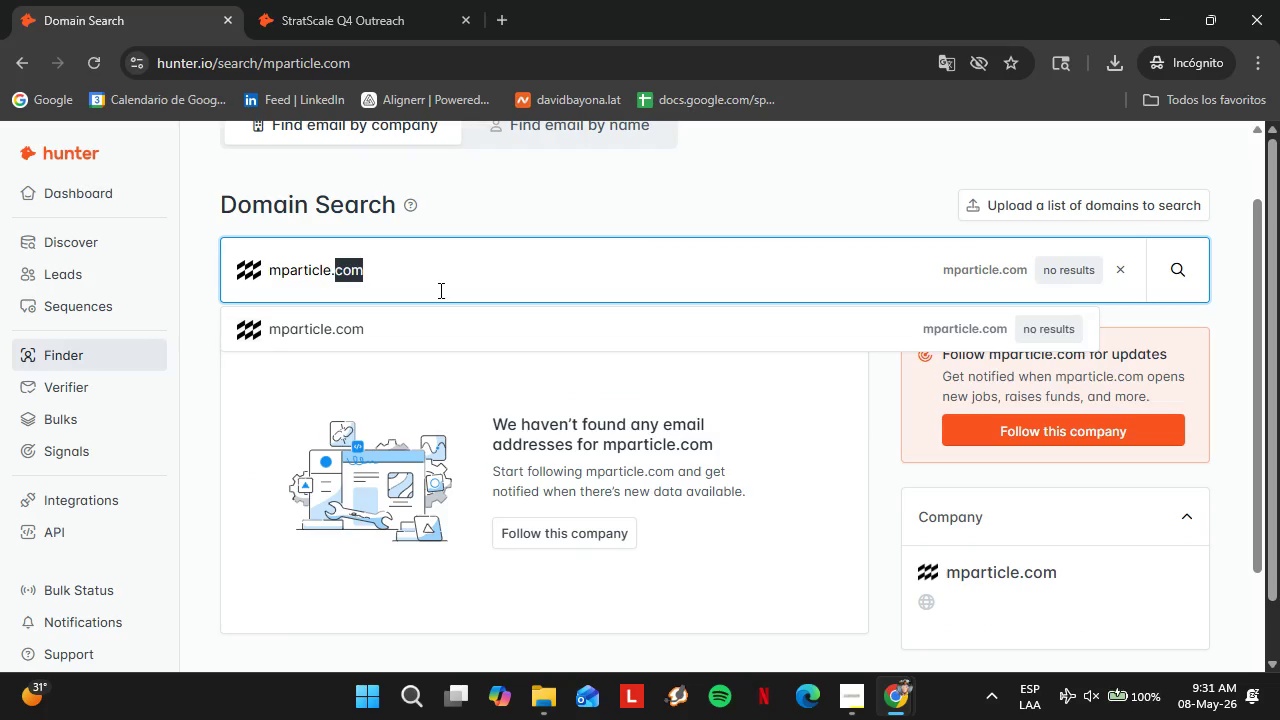 
triple_click([439, 290])
 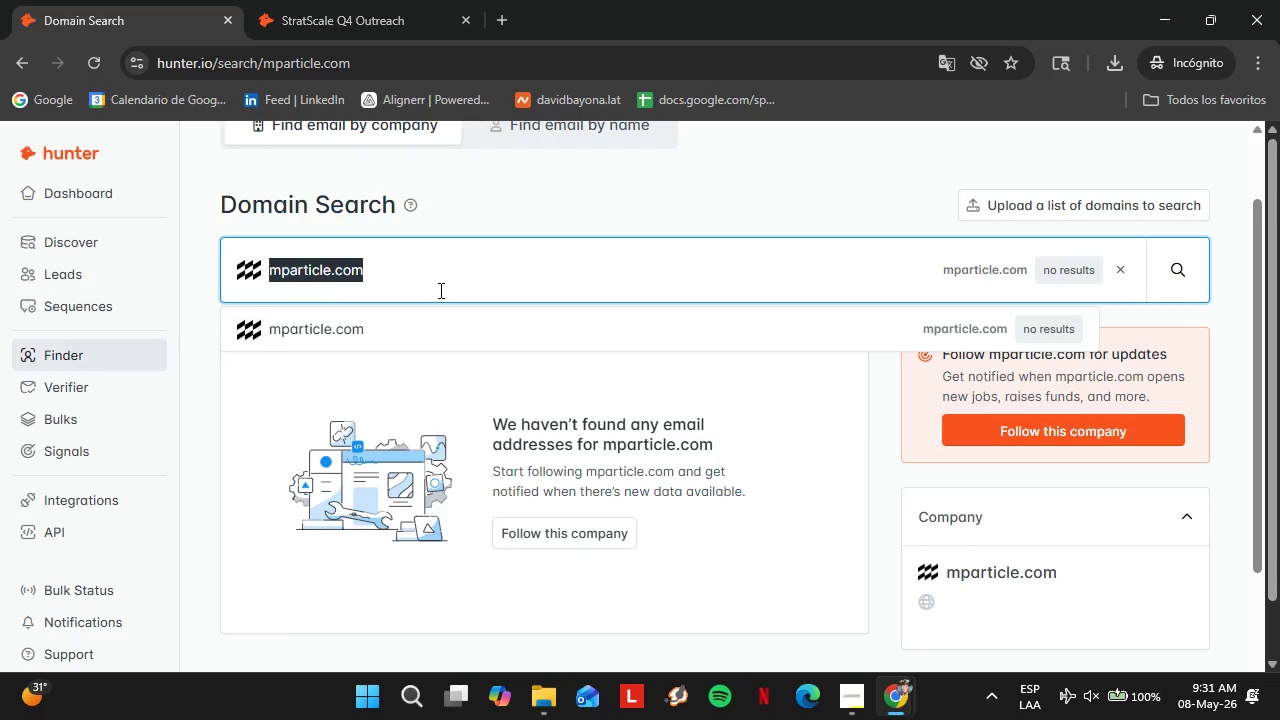 
triple_click([439, 290])
 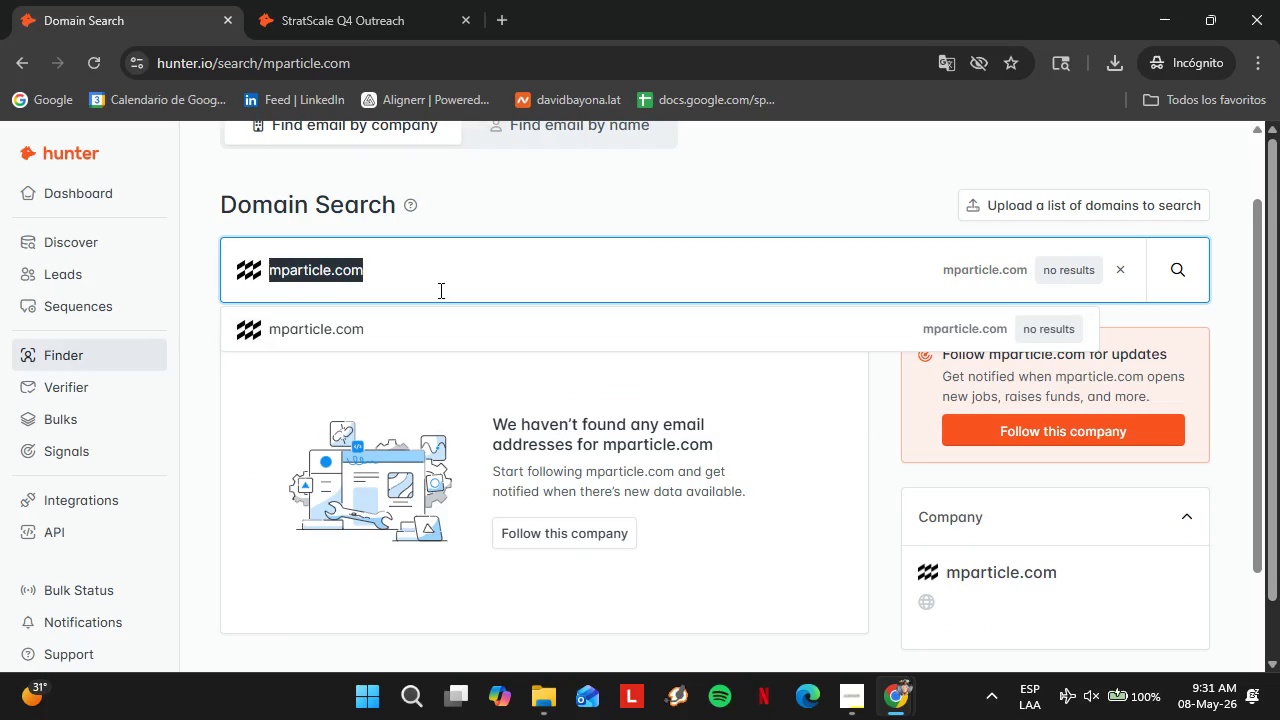 
type(betteruo)
key(Backspace)
type(p.com)
 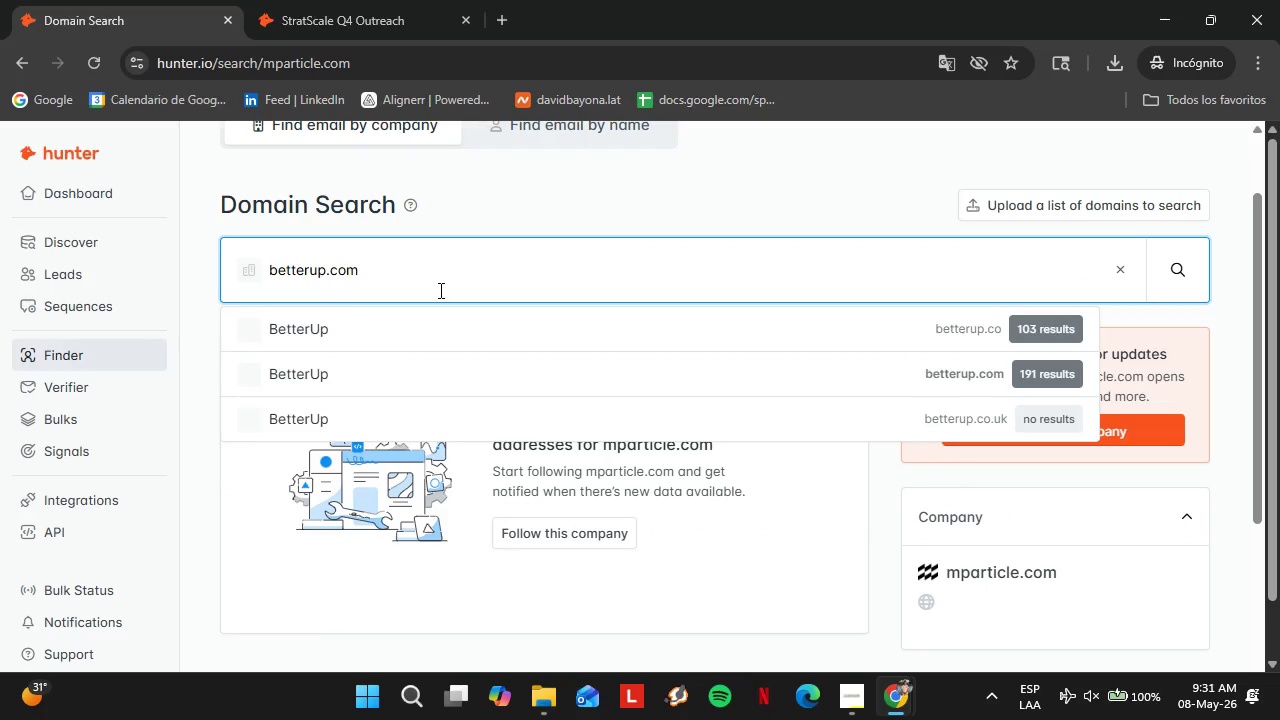 
key(Enter)
 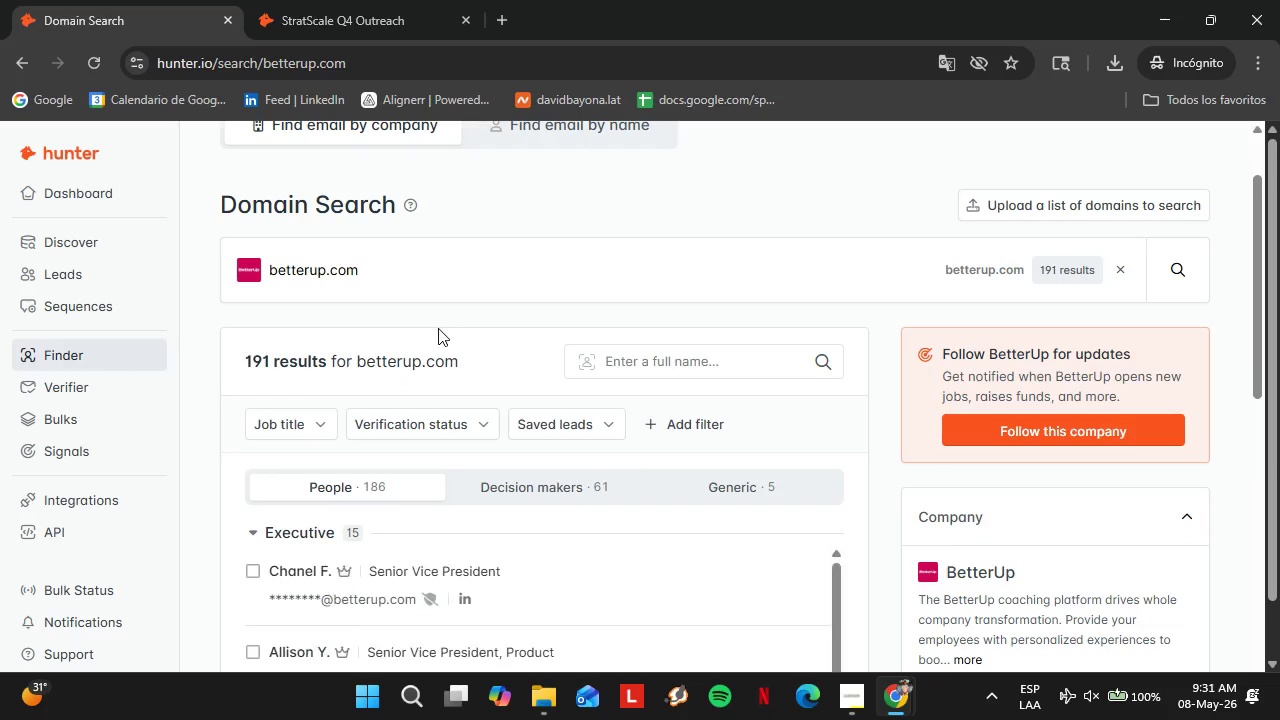 
scroll: coordinate [438, 328], scroll_direction: down, amount: 3.0
 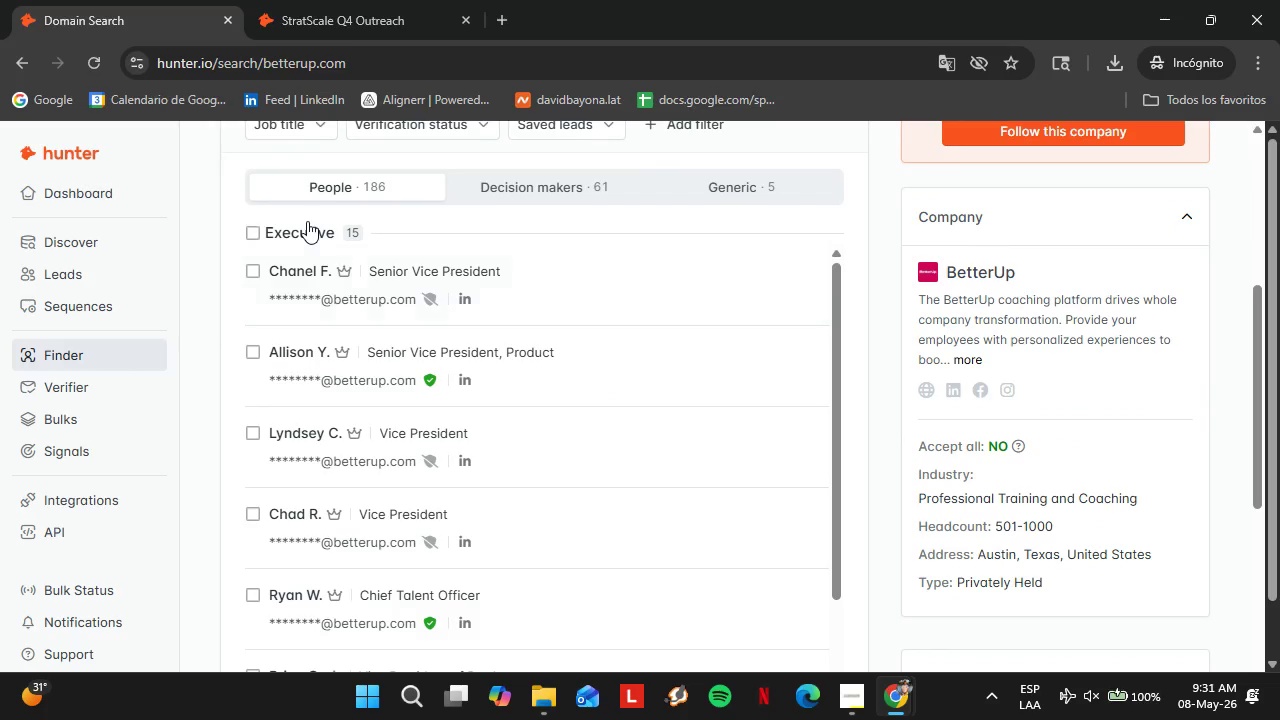 
left_click([314, 232])
 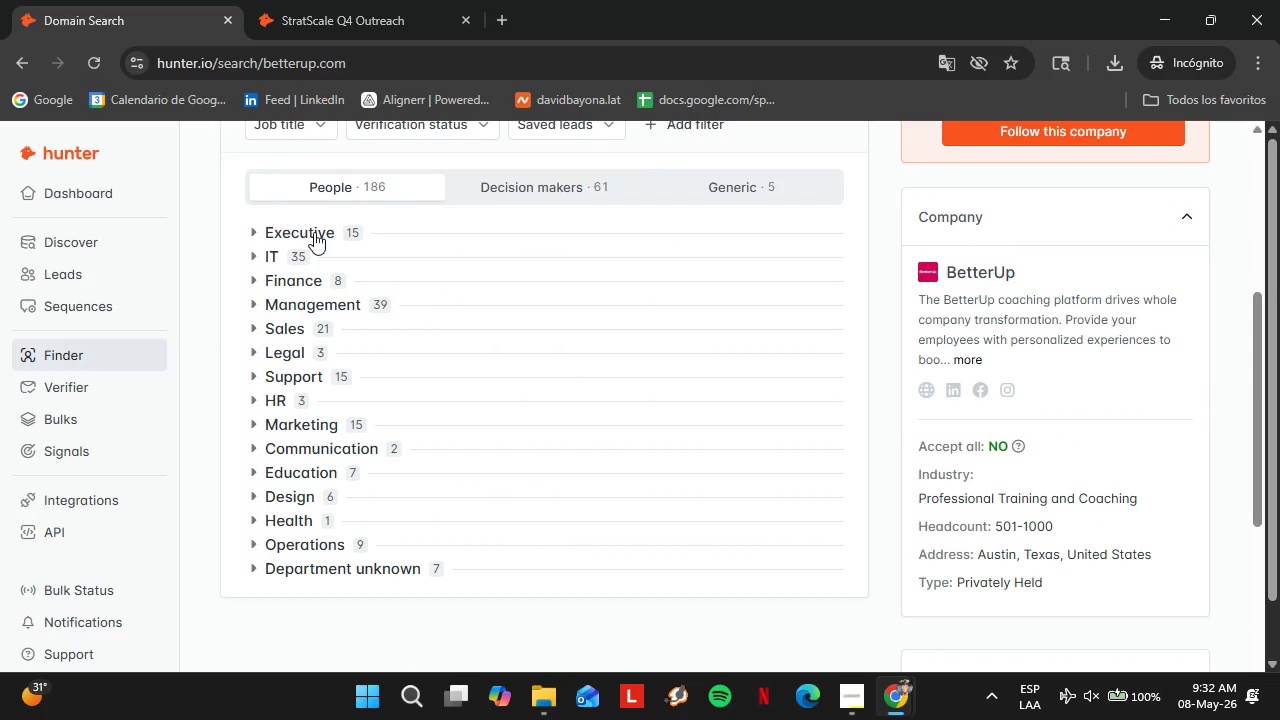 
wait(5.36)
 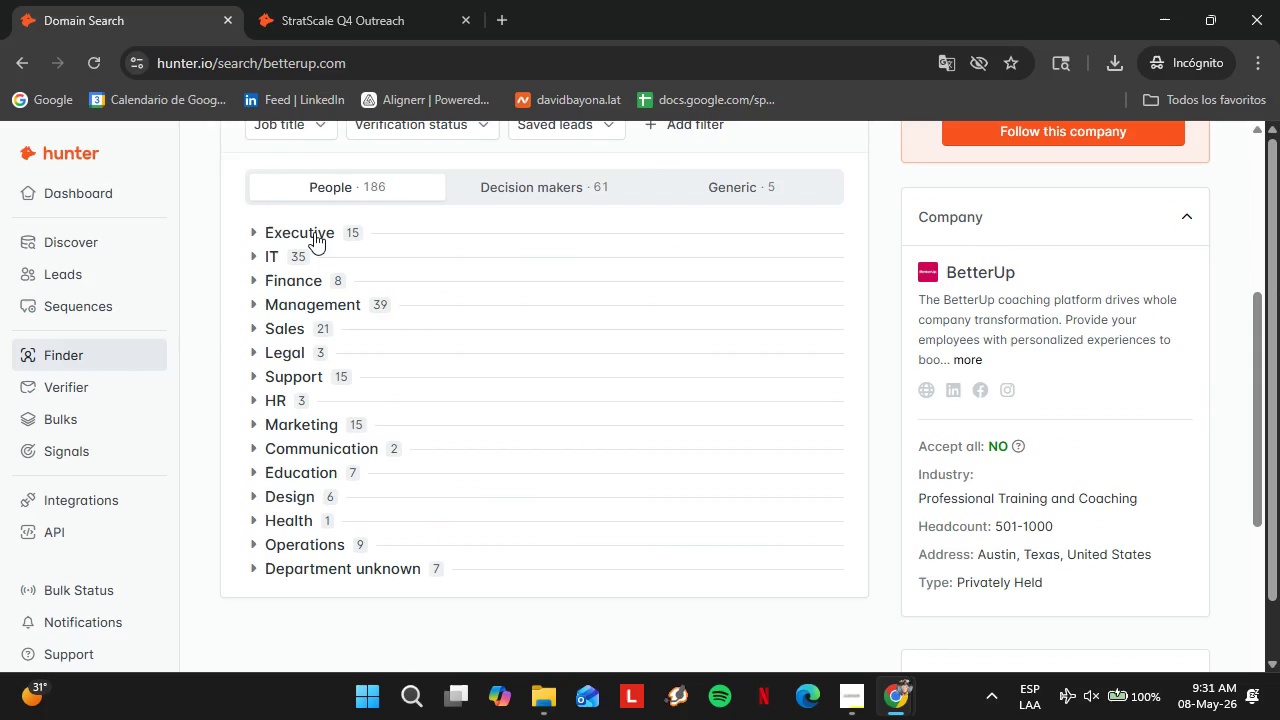 
left_click([319, 300])
 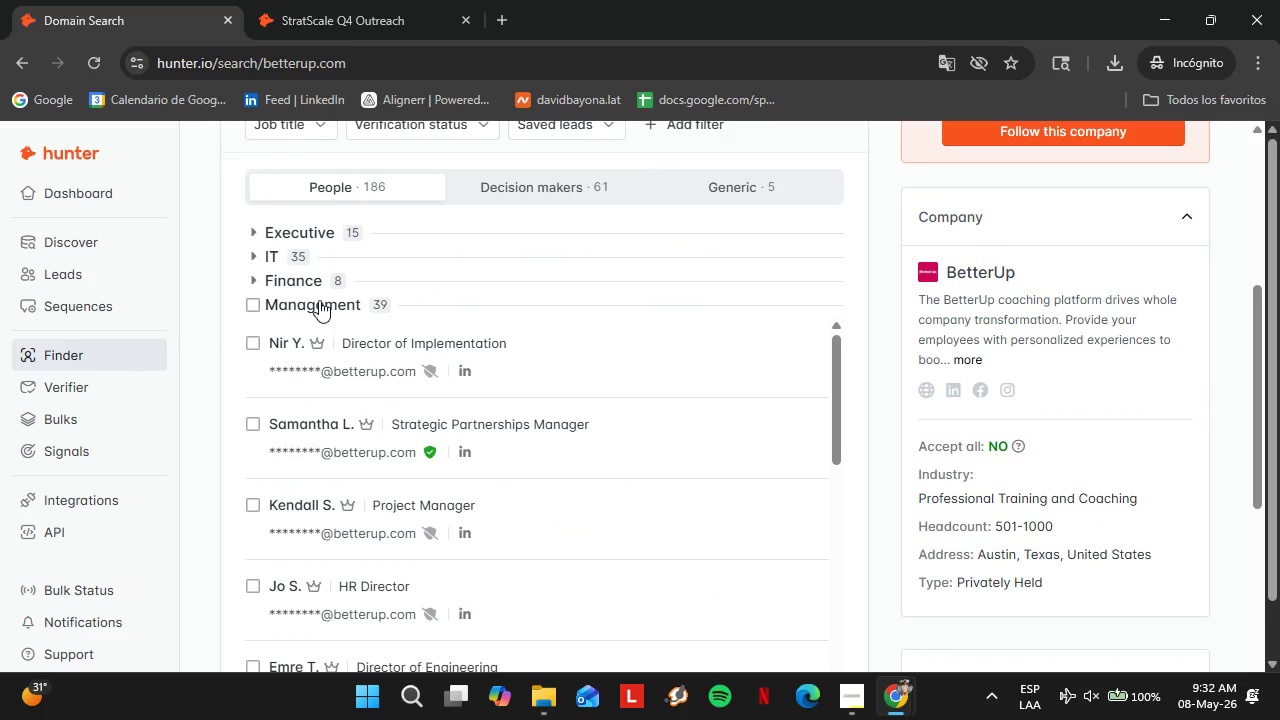 
left_click([319, 300])
 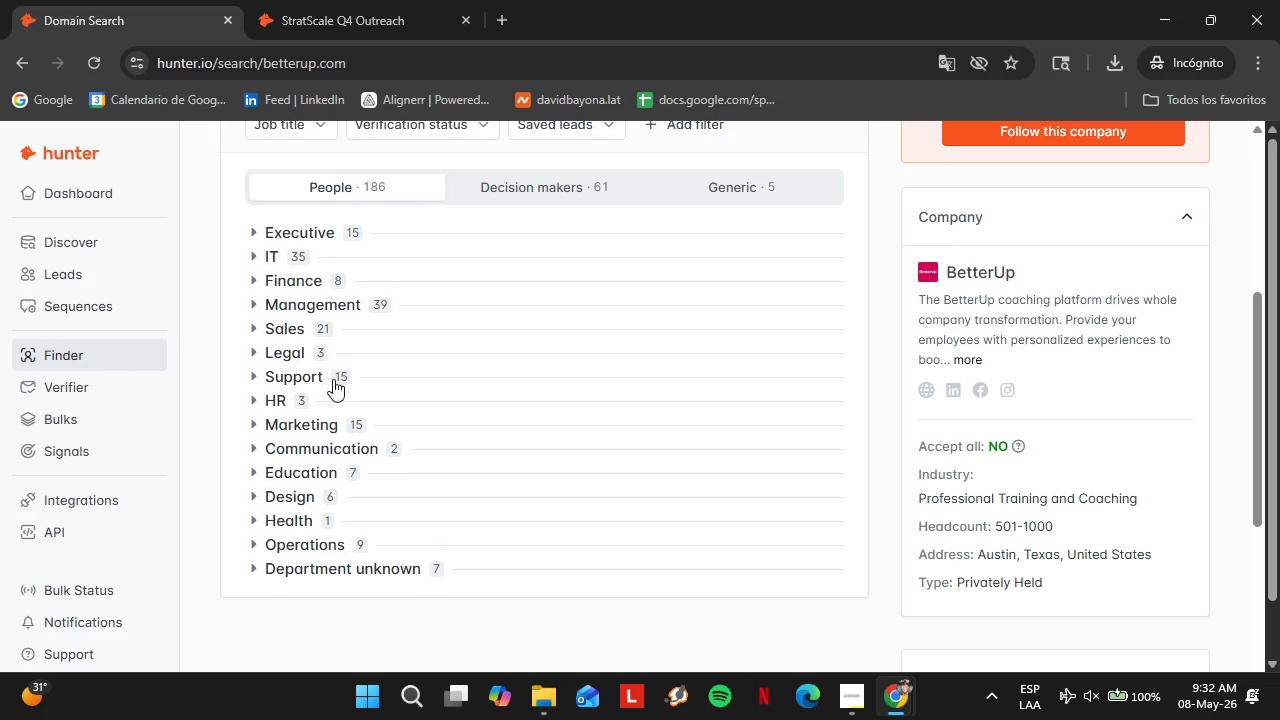 
scroll: coordinate [329, 342], scroll_direction: up, amount: 4.0
 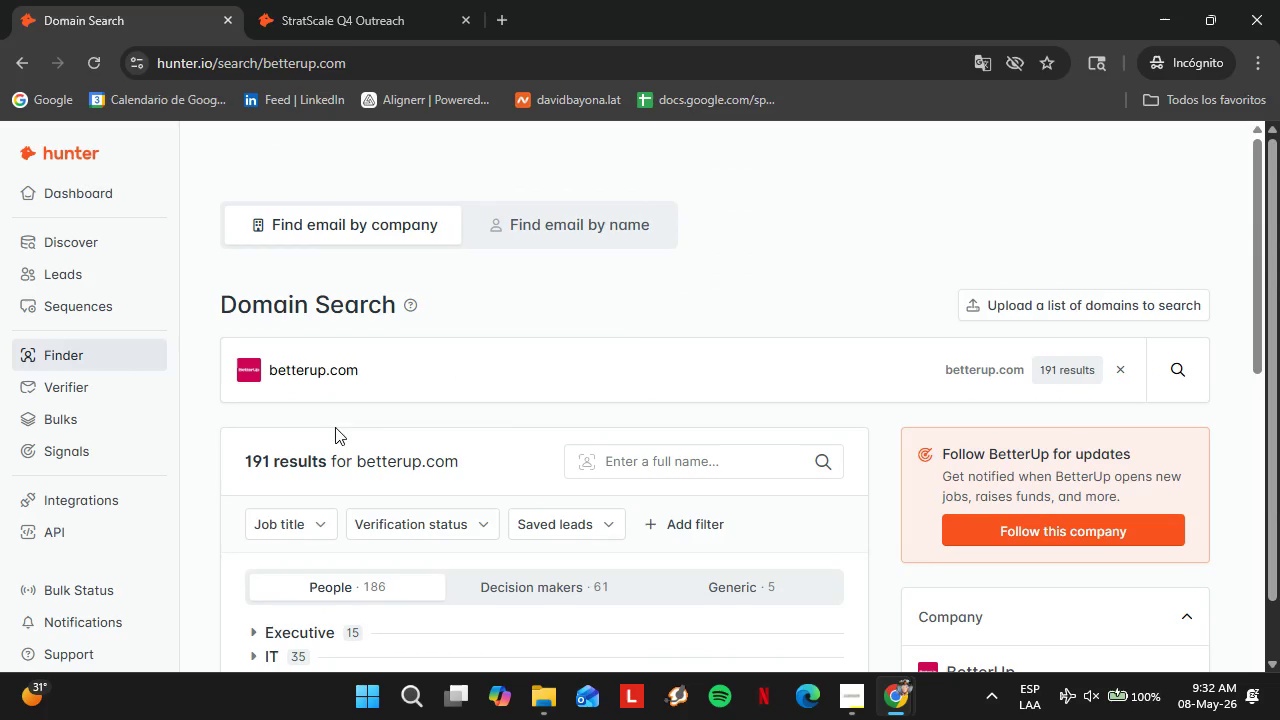 
wait(5.65)
 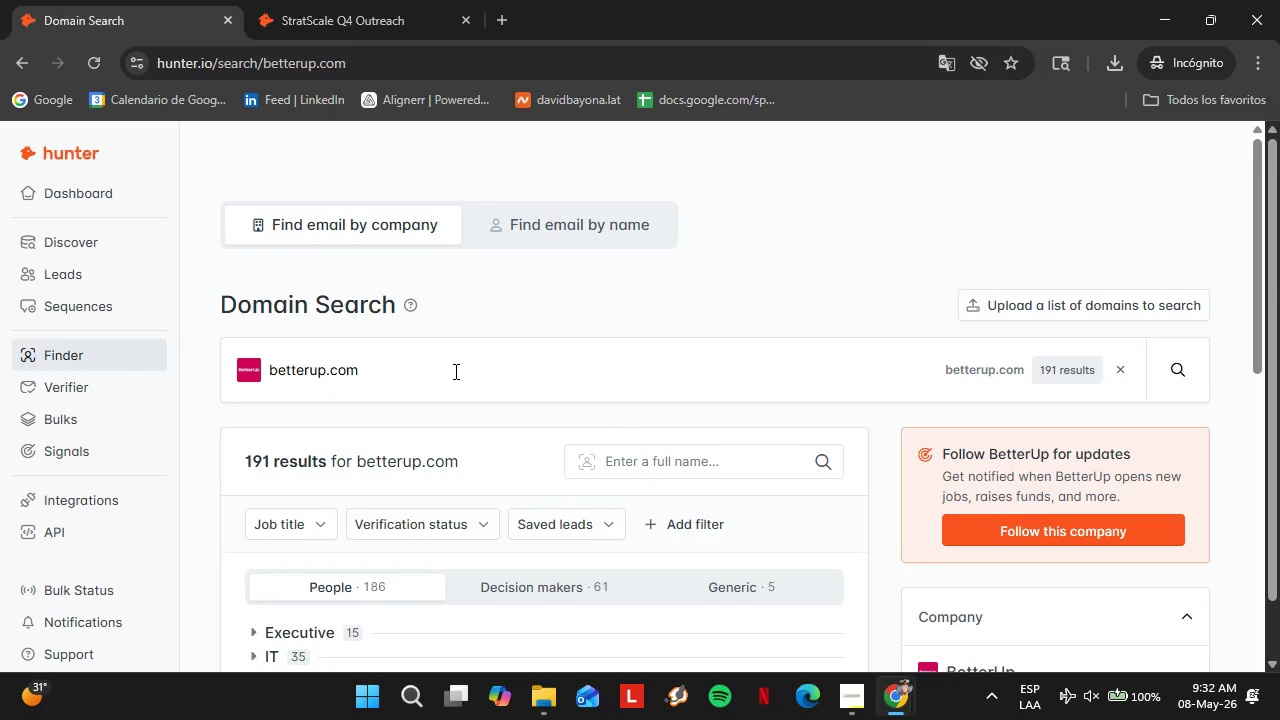 
scroll: coordinate [430, 454], scroll_direction: down, amount: 3.0
 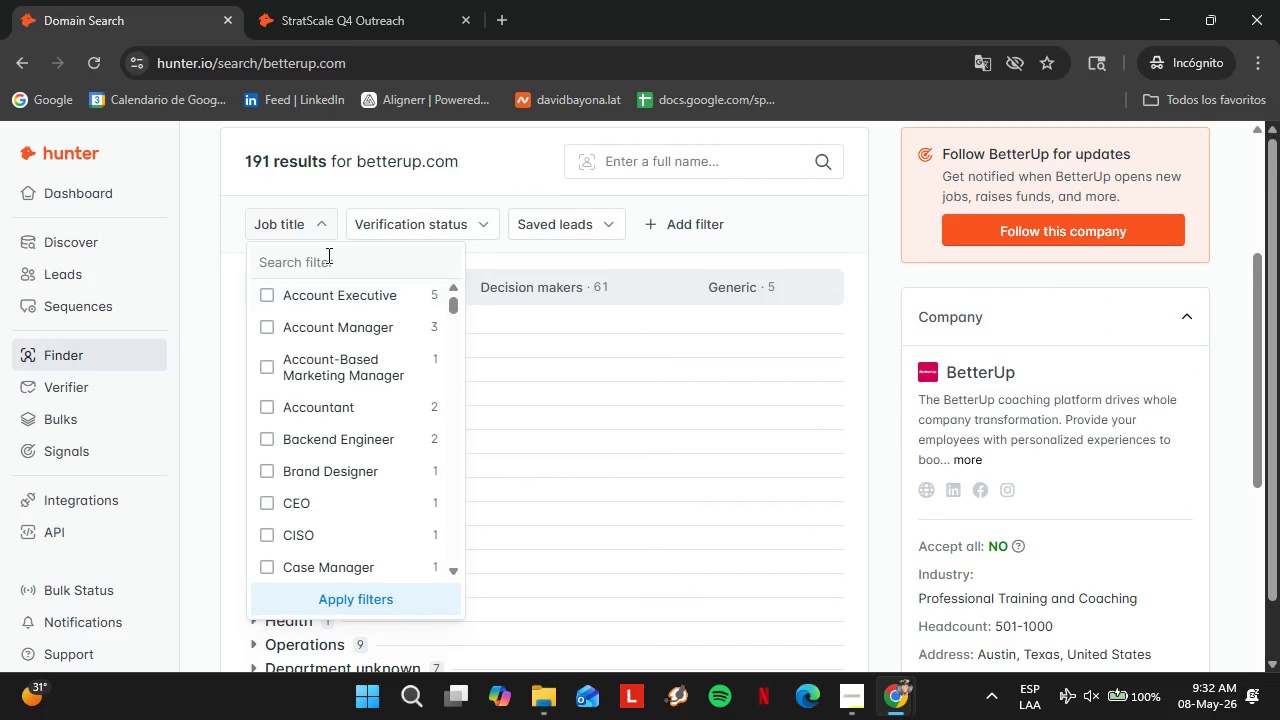 
left_click([324, 250])
 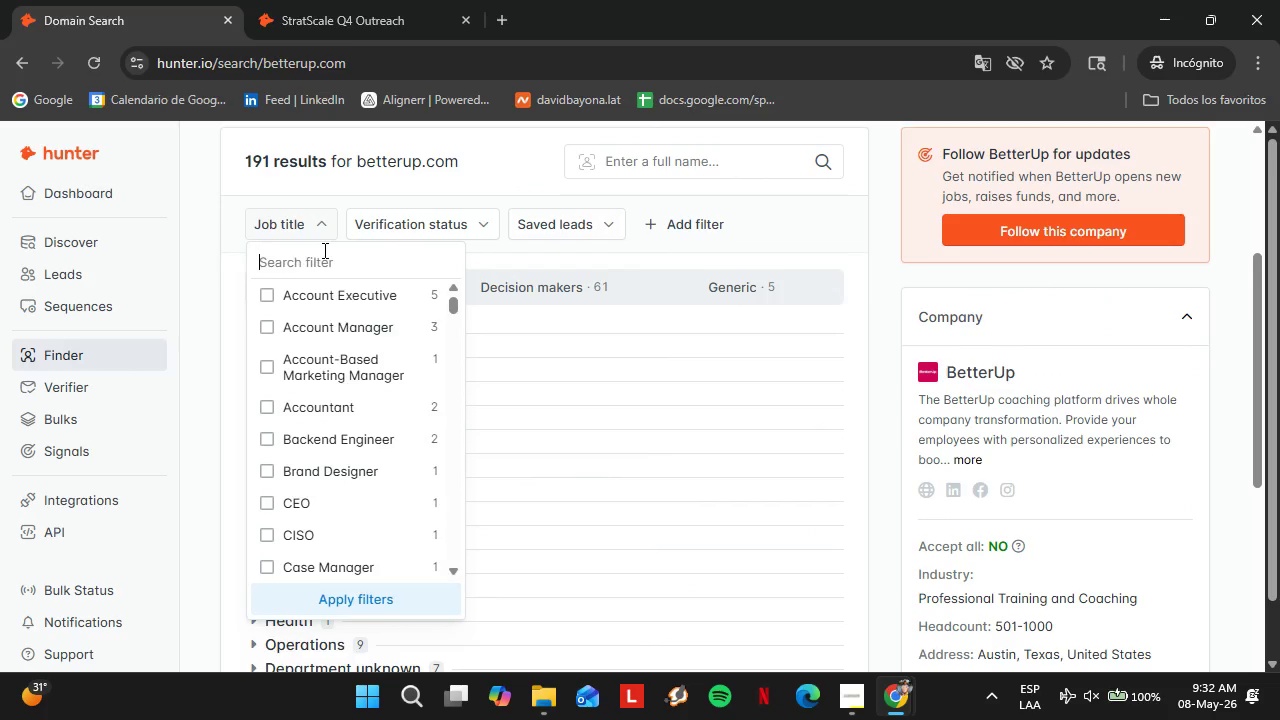 
type(ceo)
key(Backspace)
key(Backspace)
key(Backspace)
type(coo)
key(Backspace)
key(Backspace)
key(Backspace)
type(opers)
key(Backspace)
type(atio)
key(Backspace)
key(Backspace)
key(Backspace)
key(Backspace)
key(Backspace)
type(foun)
key(Backspace)
key(Backspace)
key(Backspace)
key(Backspace)
key(Backspace)
type(ceoown)
key(Backspace)
key(Backspace)
key(Backspace)
key(Backspace)
type(ceo)
 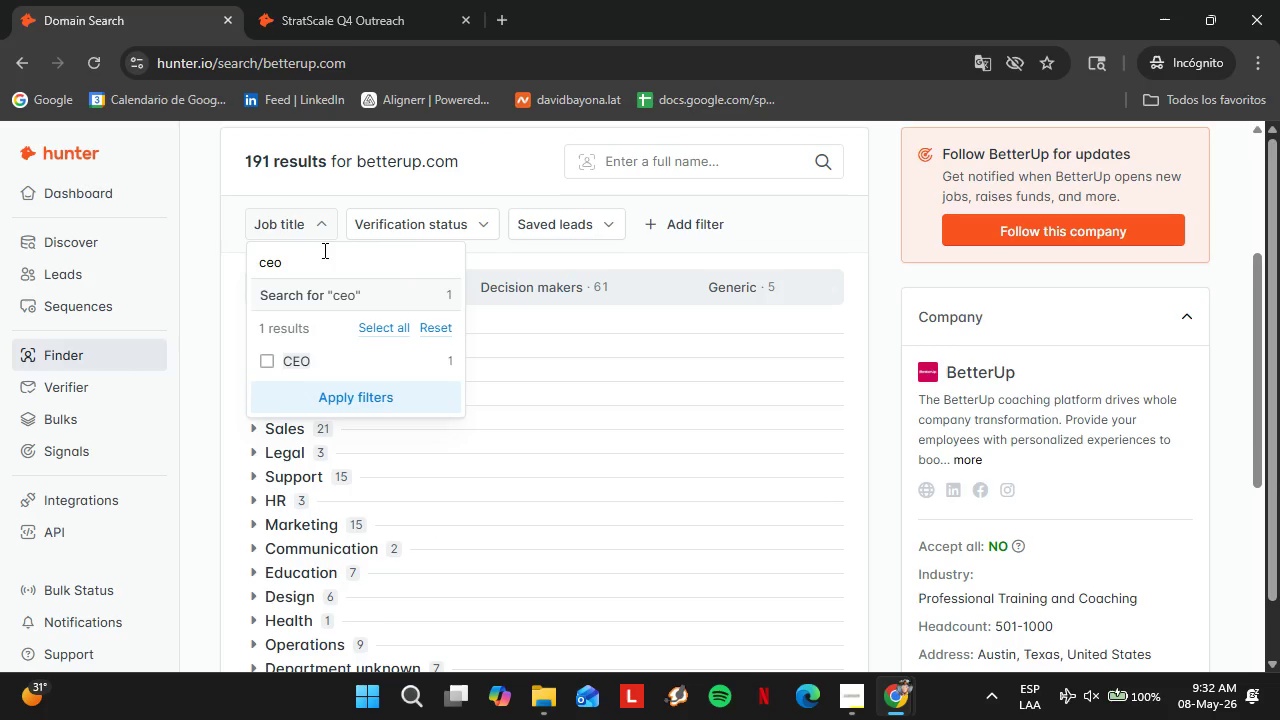 
left_click([263, 373])
 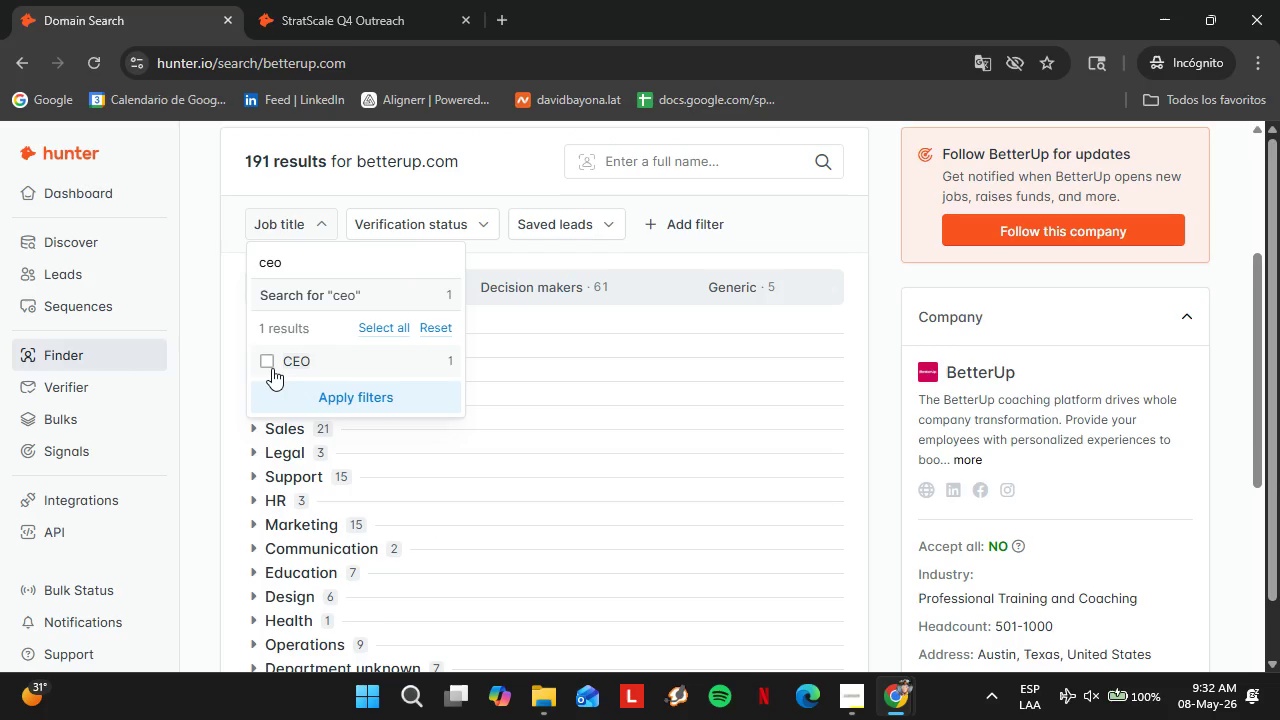 
left_click([272, 368])
 